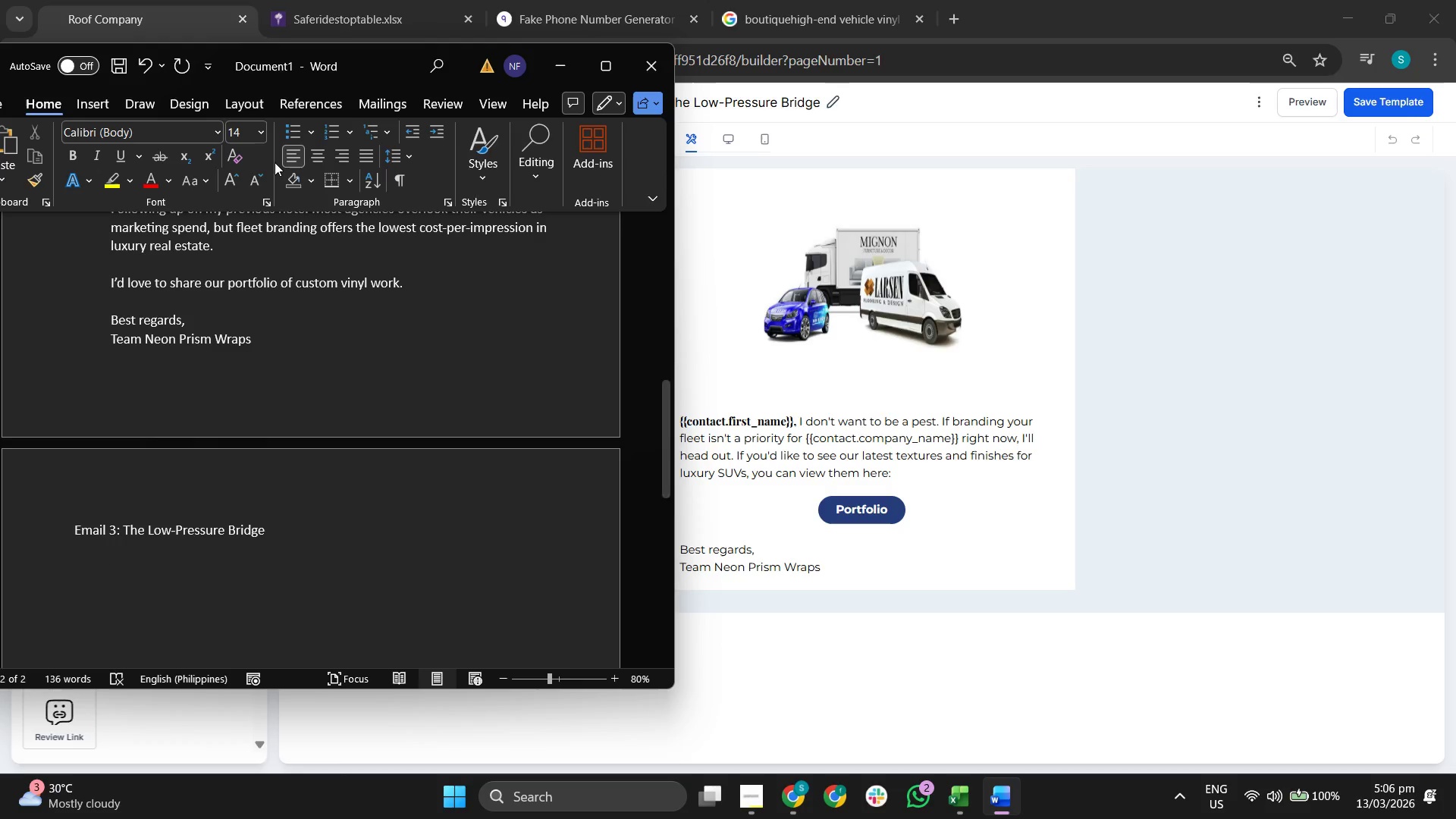 
left_click([288, 132])
 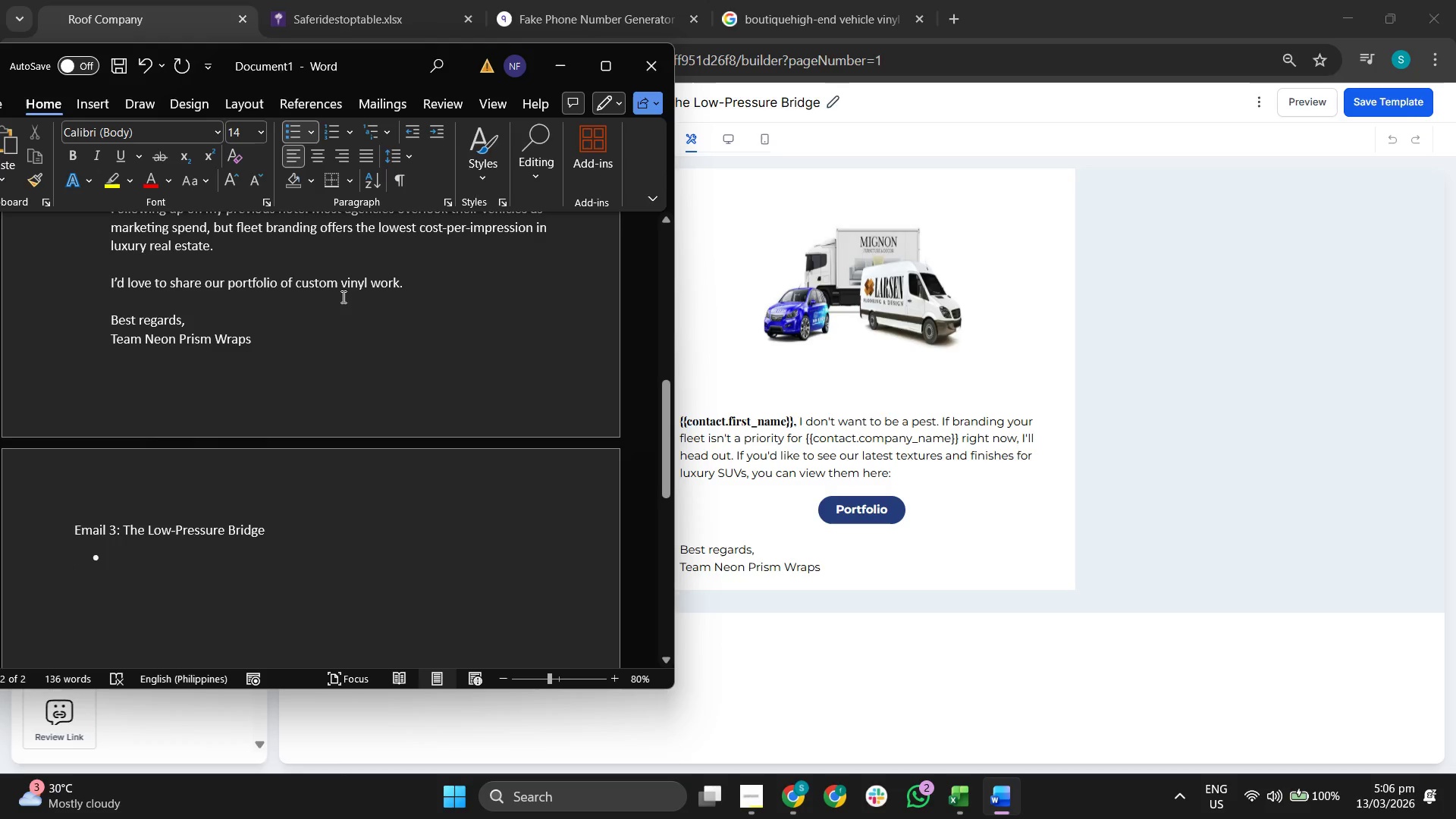 
type(Subject ie)
key(Backspace)
type(dea for {{contact.company_name}})
 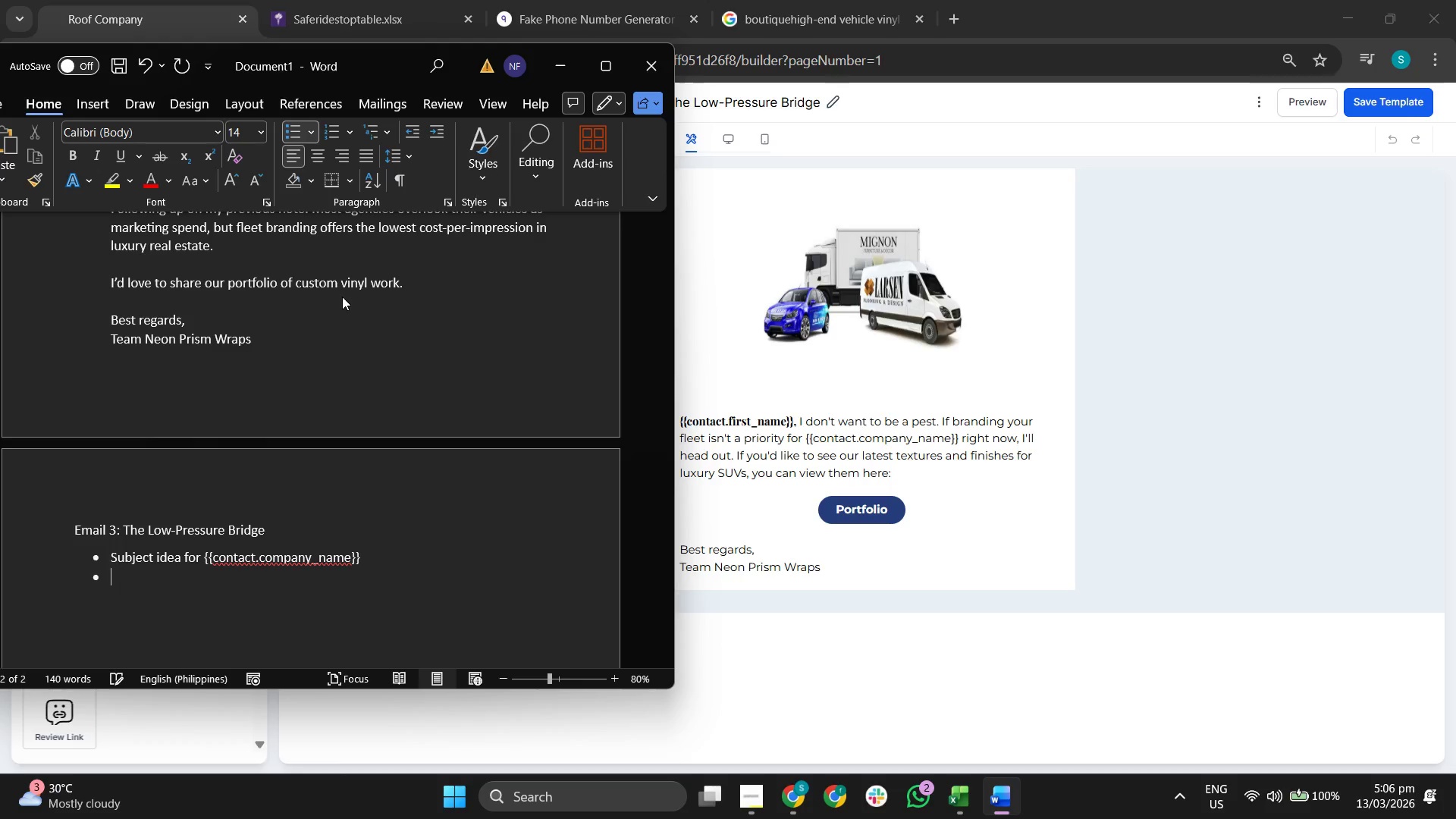 
 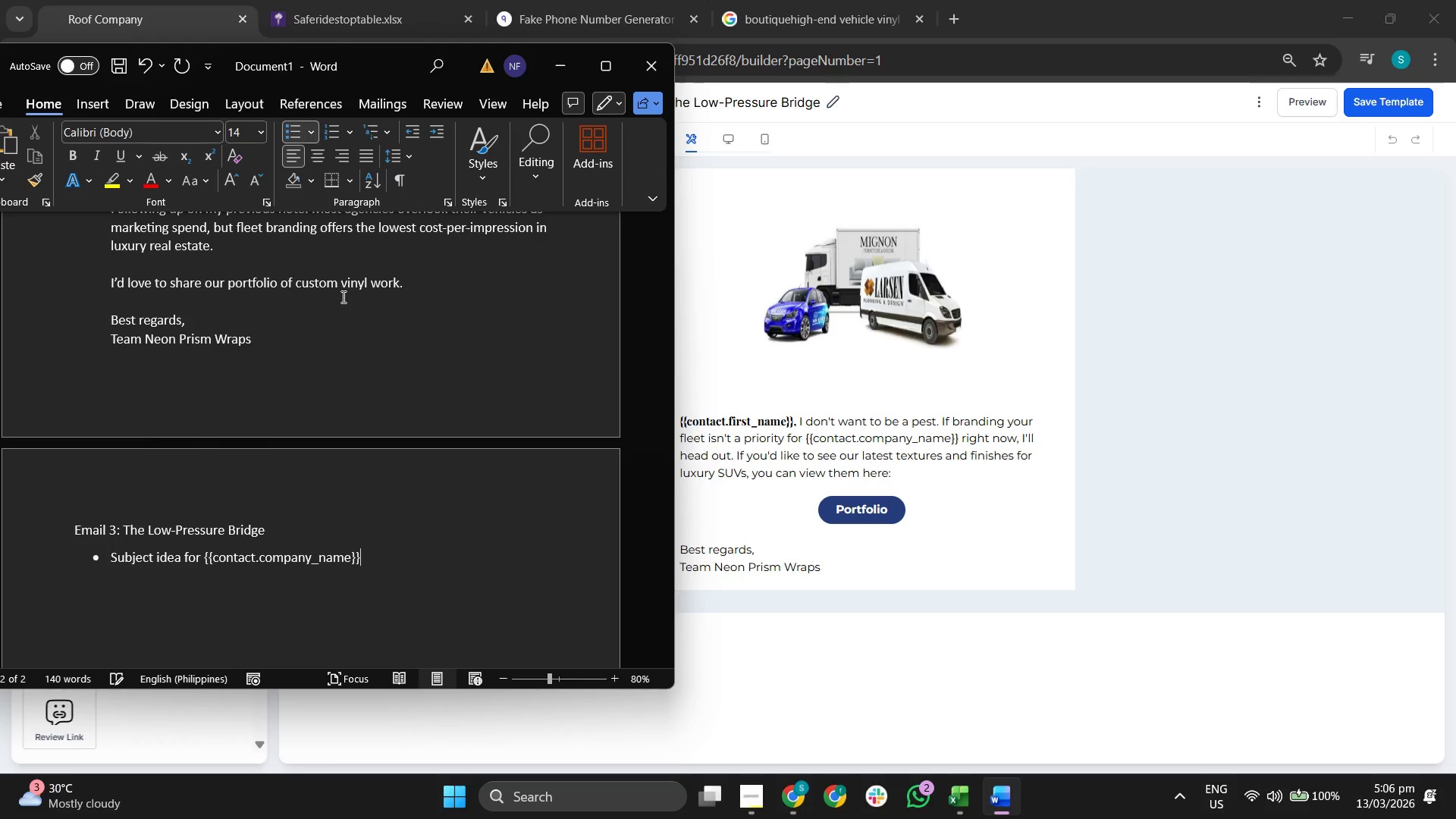 
key(Enter)
 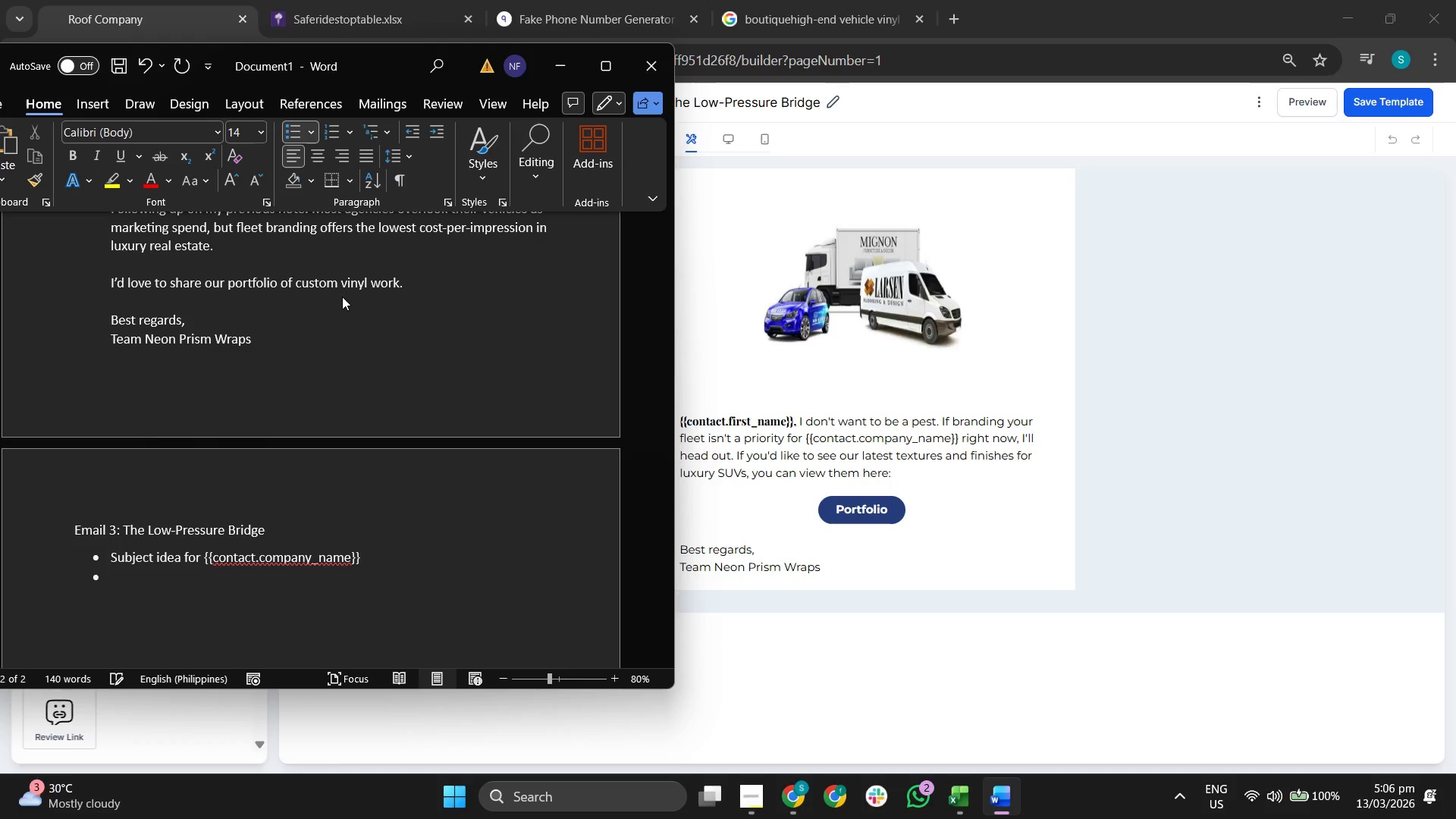 
key(Enter)
 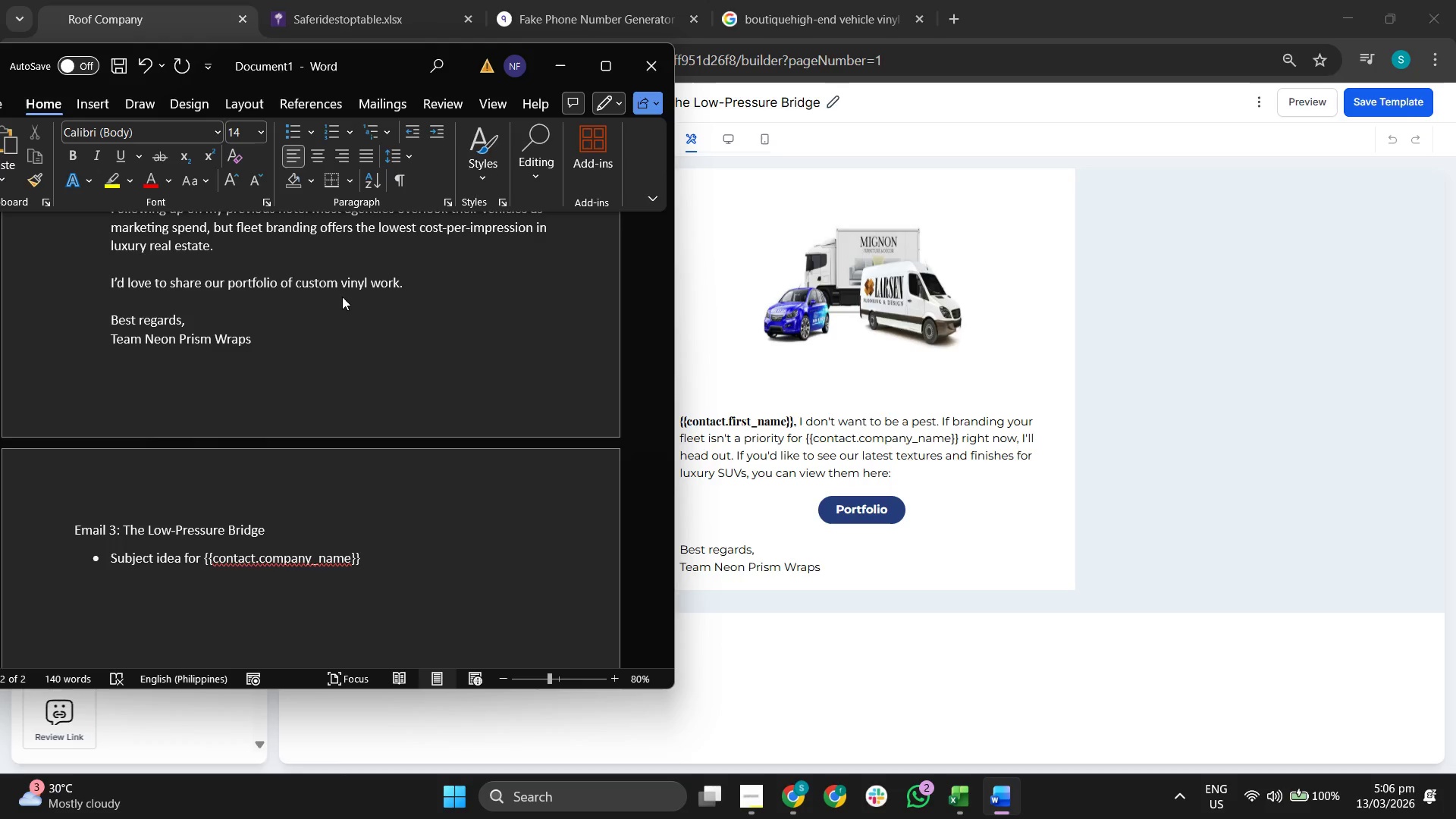 
key(Enter)
 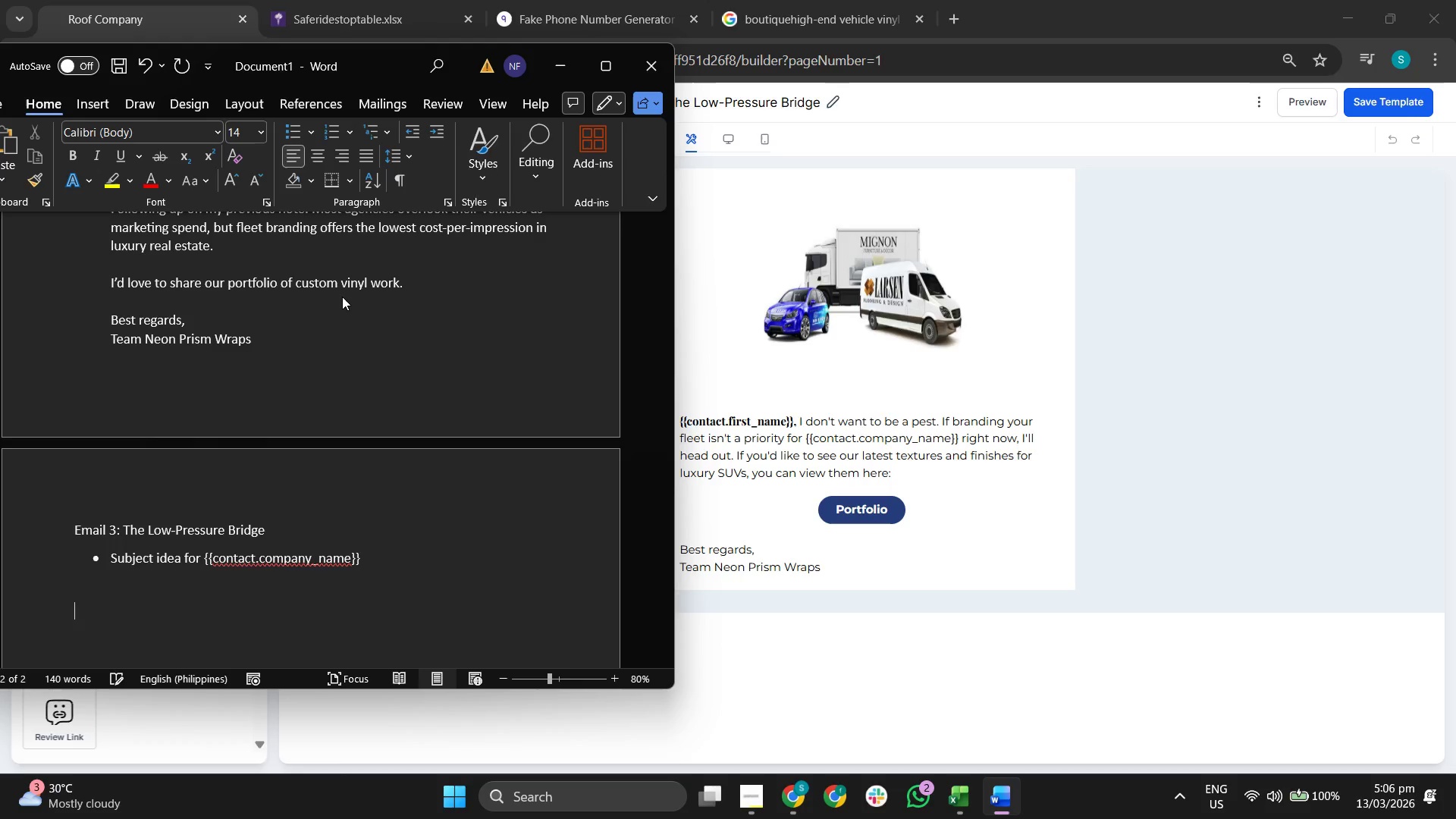 
key(Backspace)
 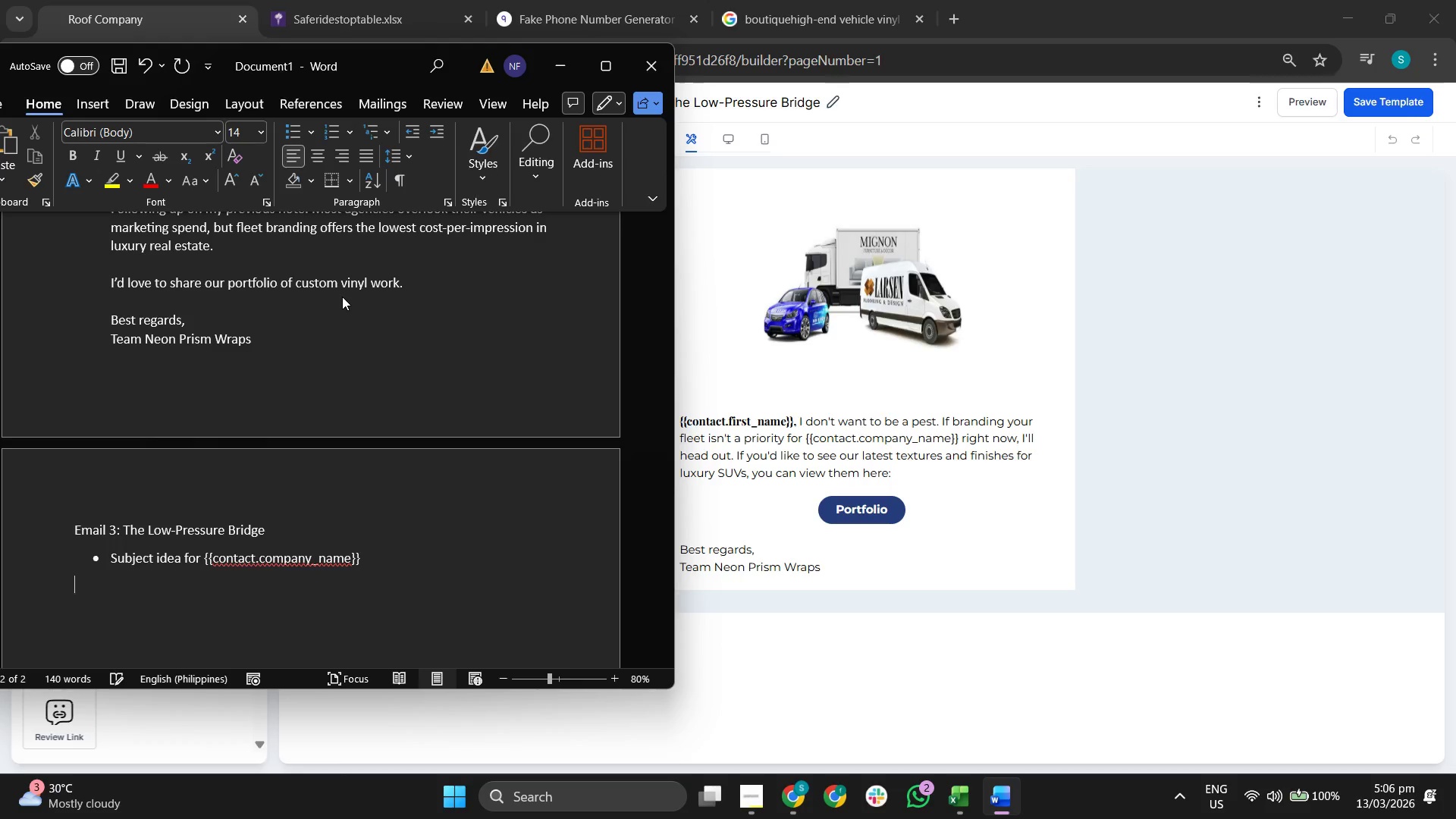 
key(Backspace)
 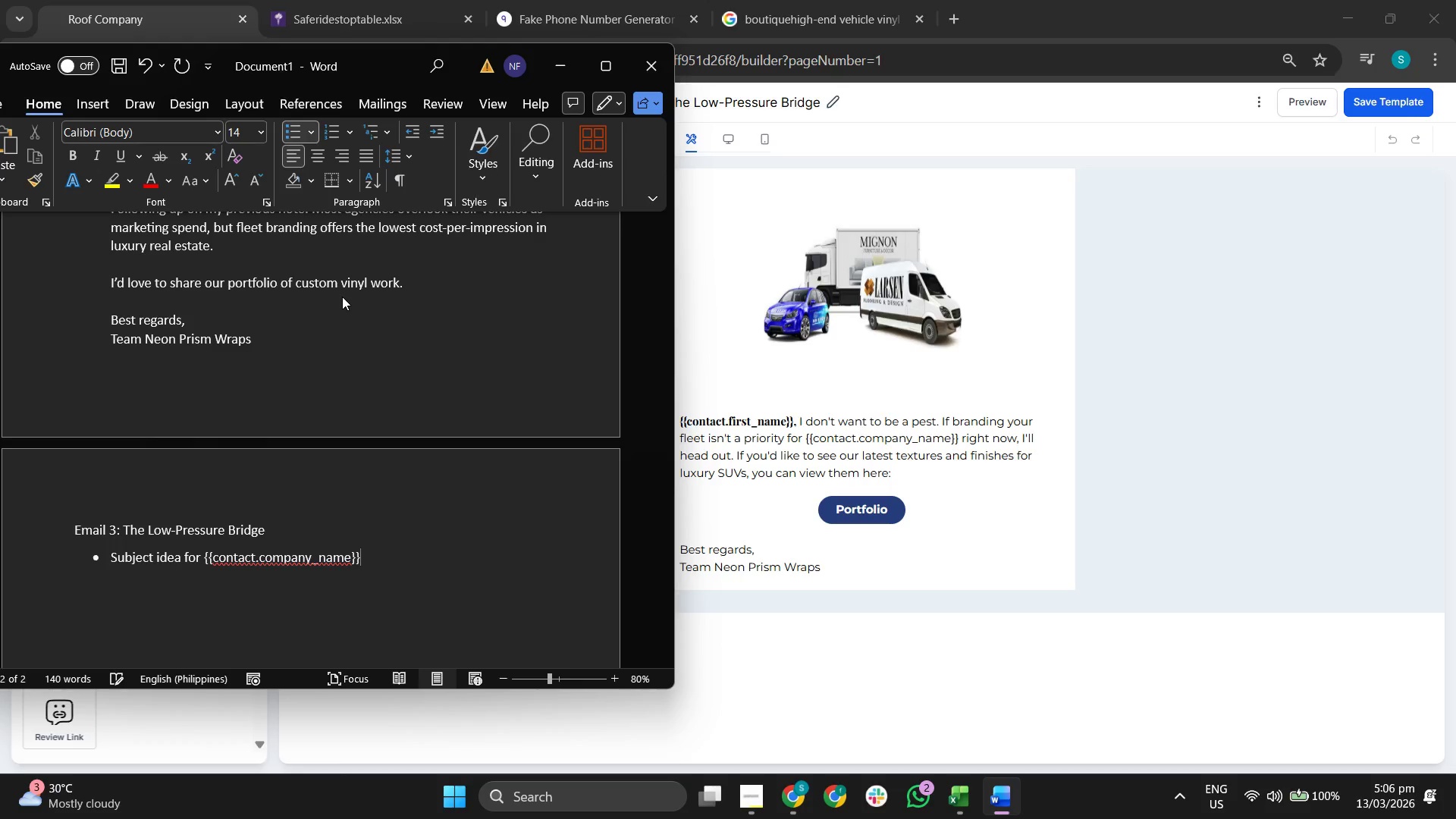 
key(Enter)
 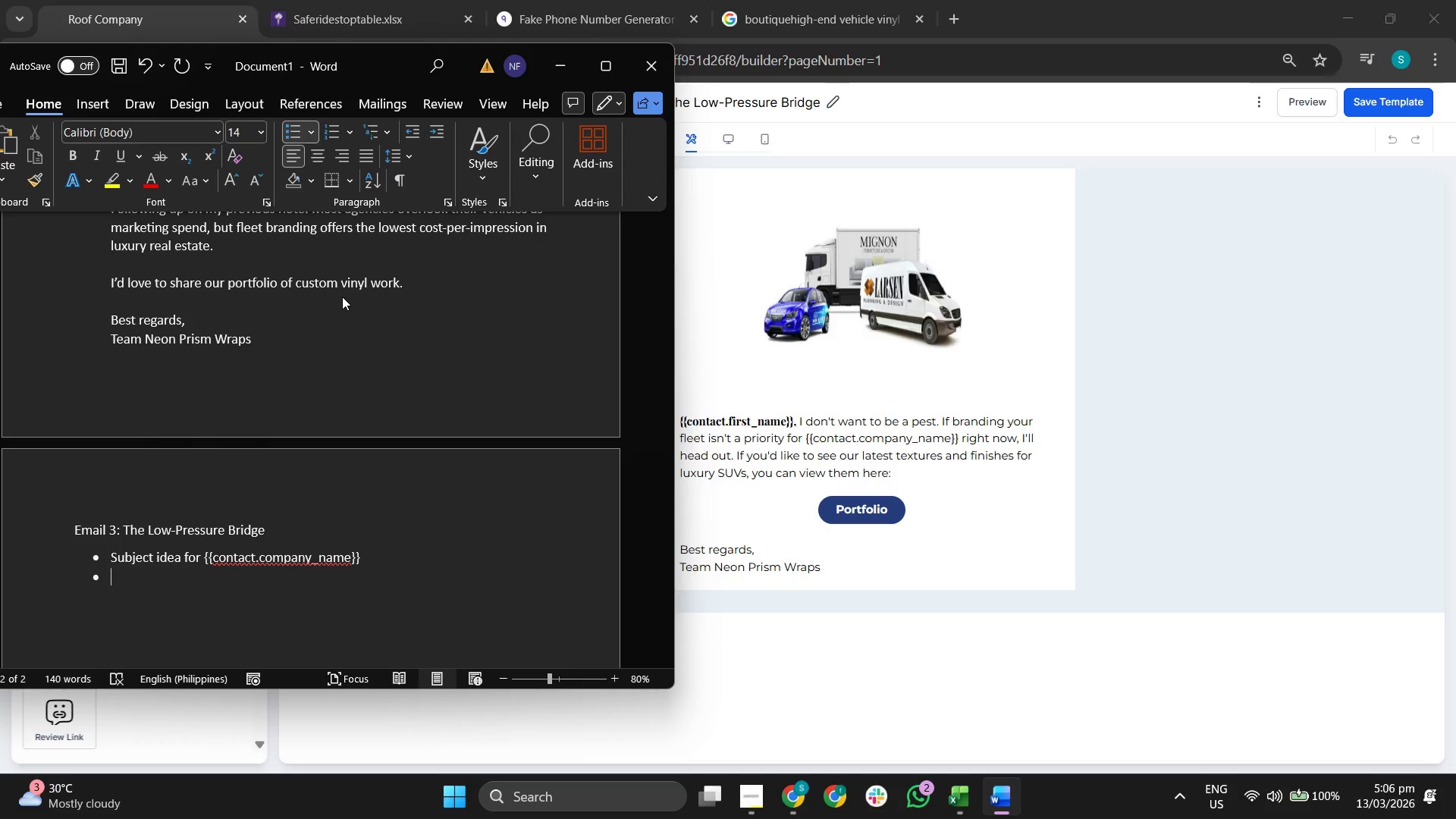 
scroll: coordinate [342, 297], scroll_direction: up, amount: 1.0
 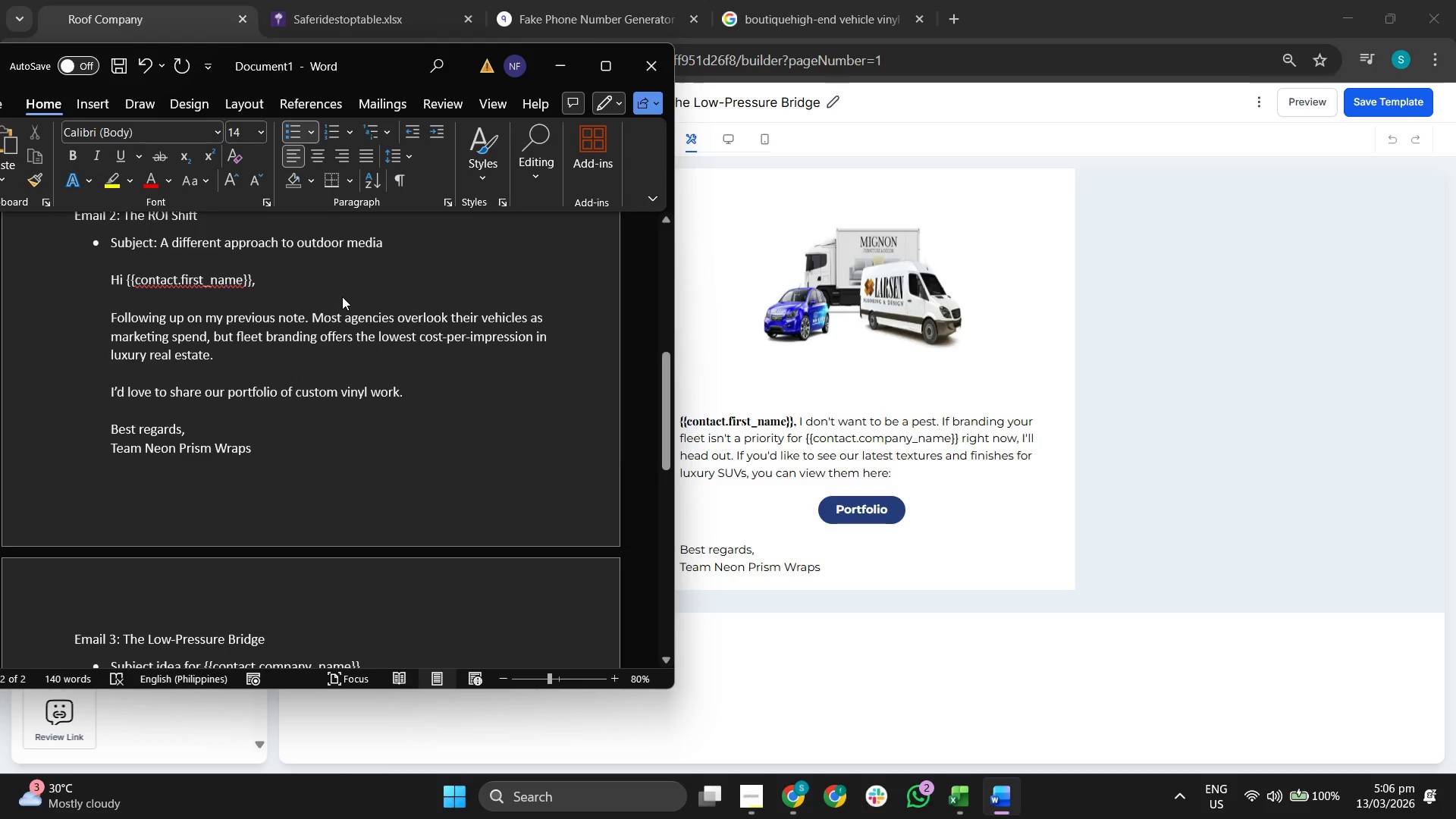 
scroll: coordinate [342, 297], scroll_direction: down, amount: 3.0
 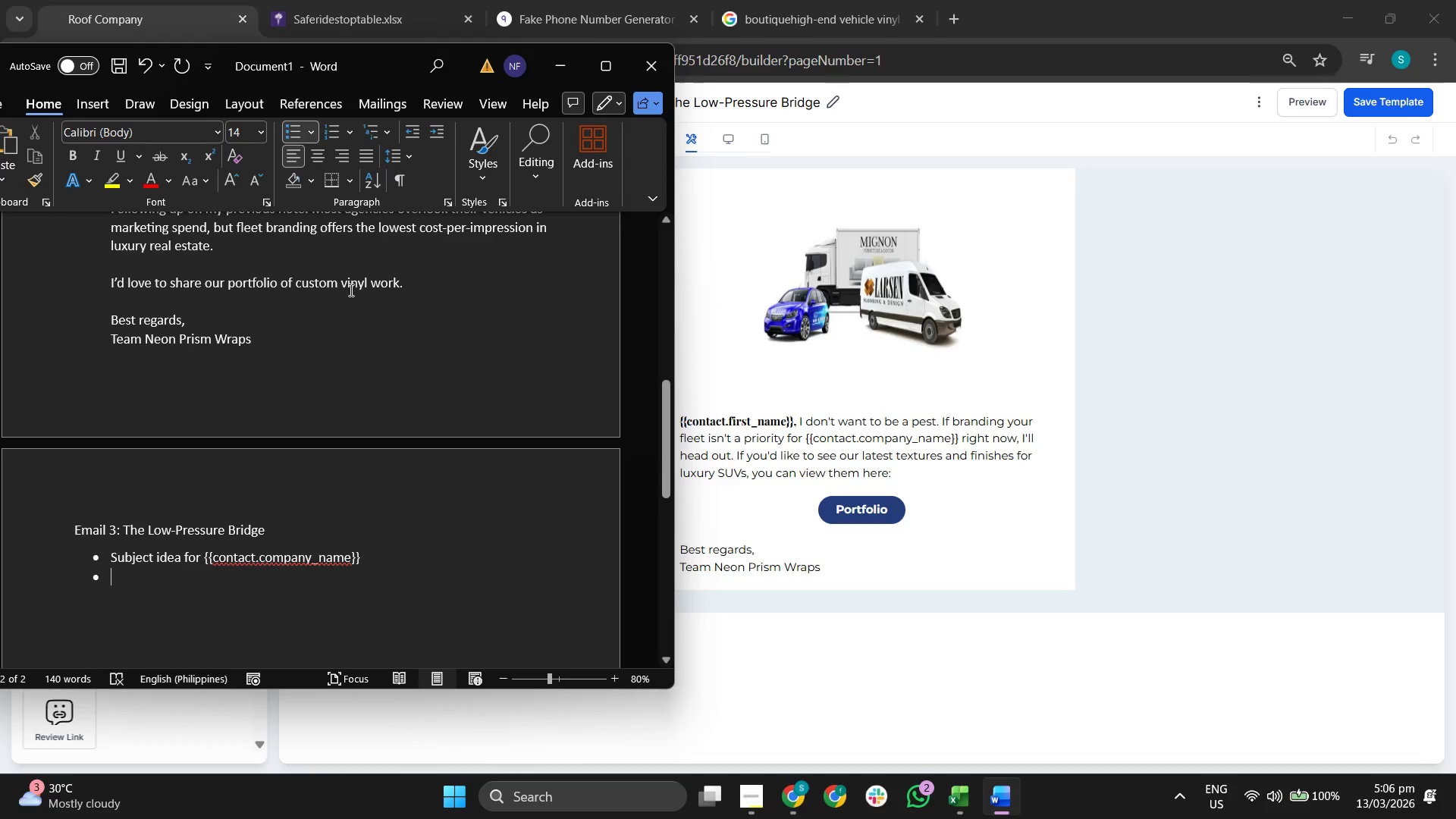 
key(Equal)
 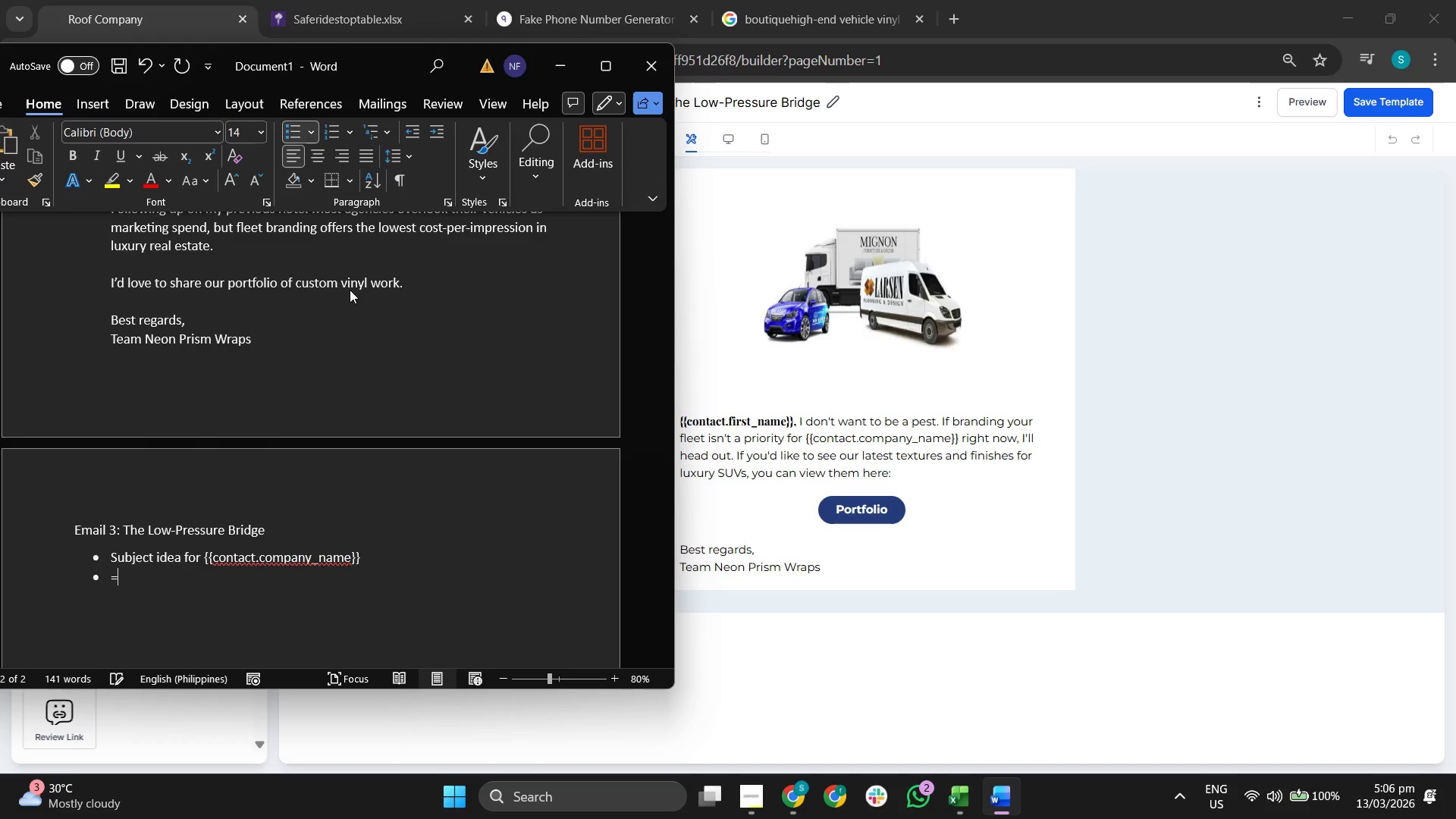 
key(Backspace)
 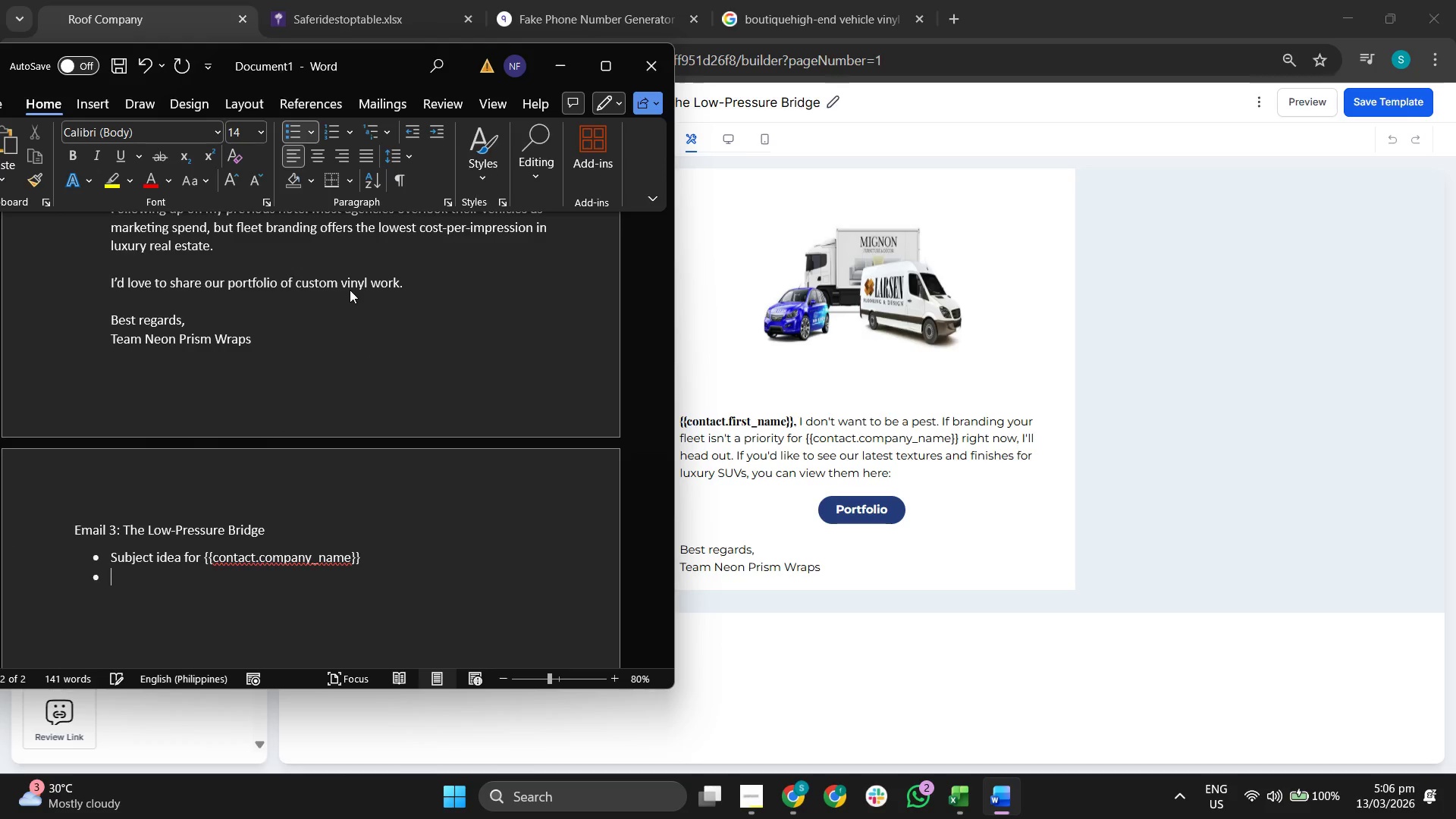 
key(Backspace)
 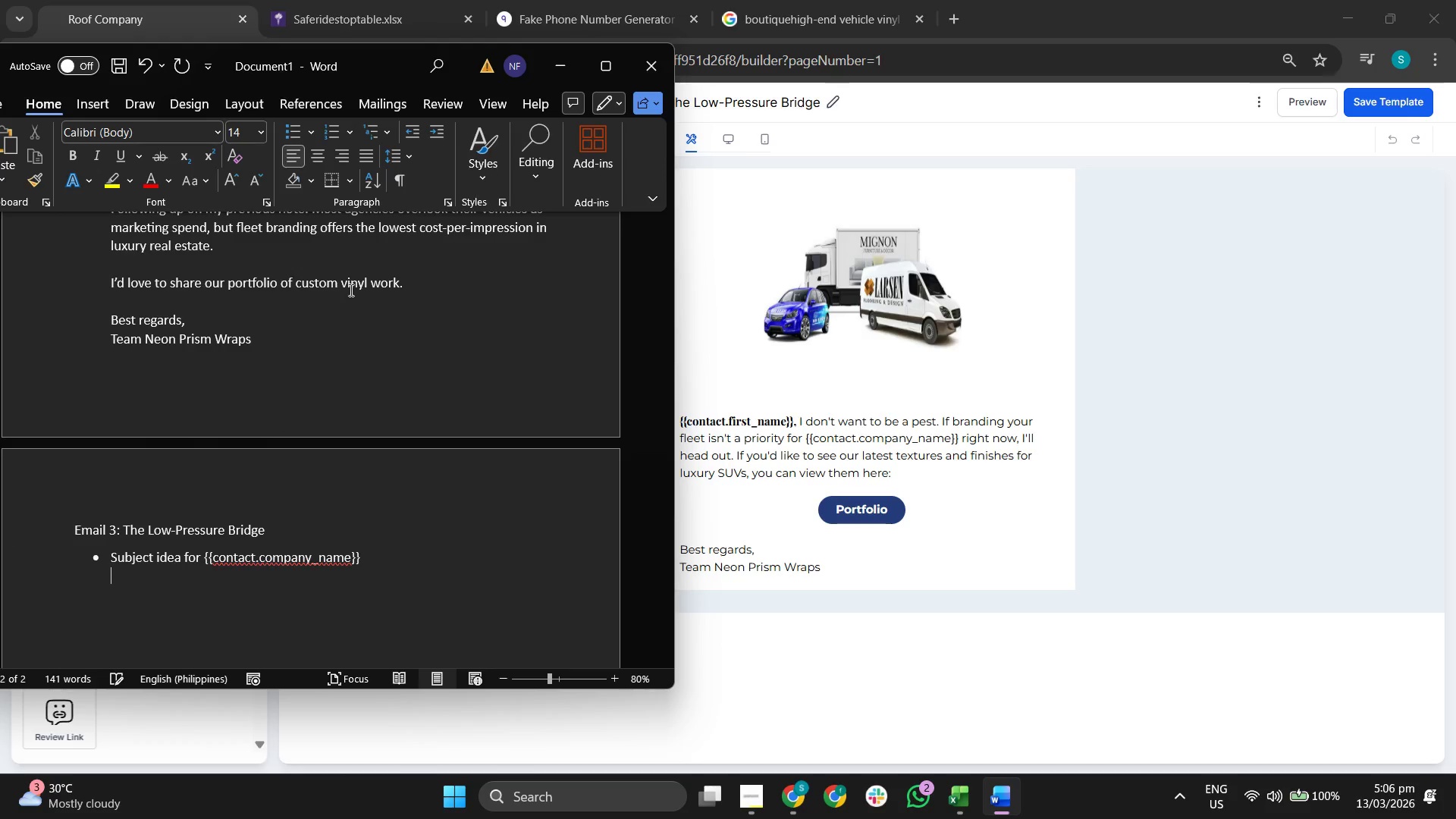 
key(Shift+Enter)
 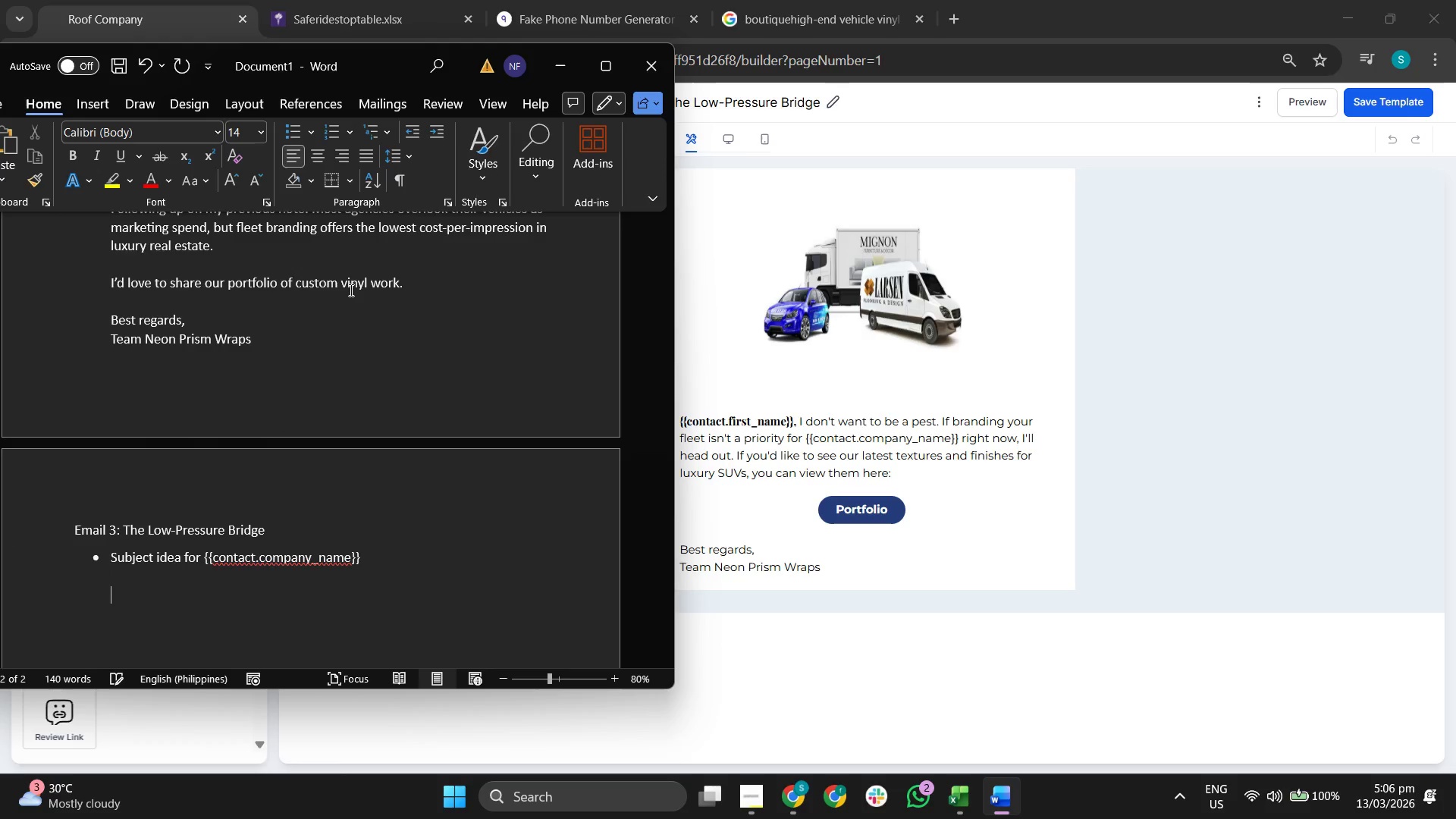 
type(Hi )
key(Backspace)
key(Backspace)
key(Backspace)
type(PP)
key(Backspace)
key(Backspace)
type({{cibnta)
key(Backspace)
key(Backspace)
key(Backspace)
key(Backspace)
key(Backspace)
type(ontact.first_name}} I dont)
key(Backspace)
type('t want to be a s)
key(Backspace)
type(pest/ )
key(Backspace)
key(Backspace)
type(. If branding your fleet isn't)
 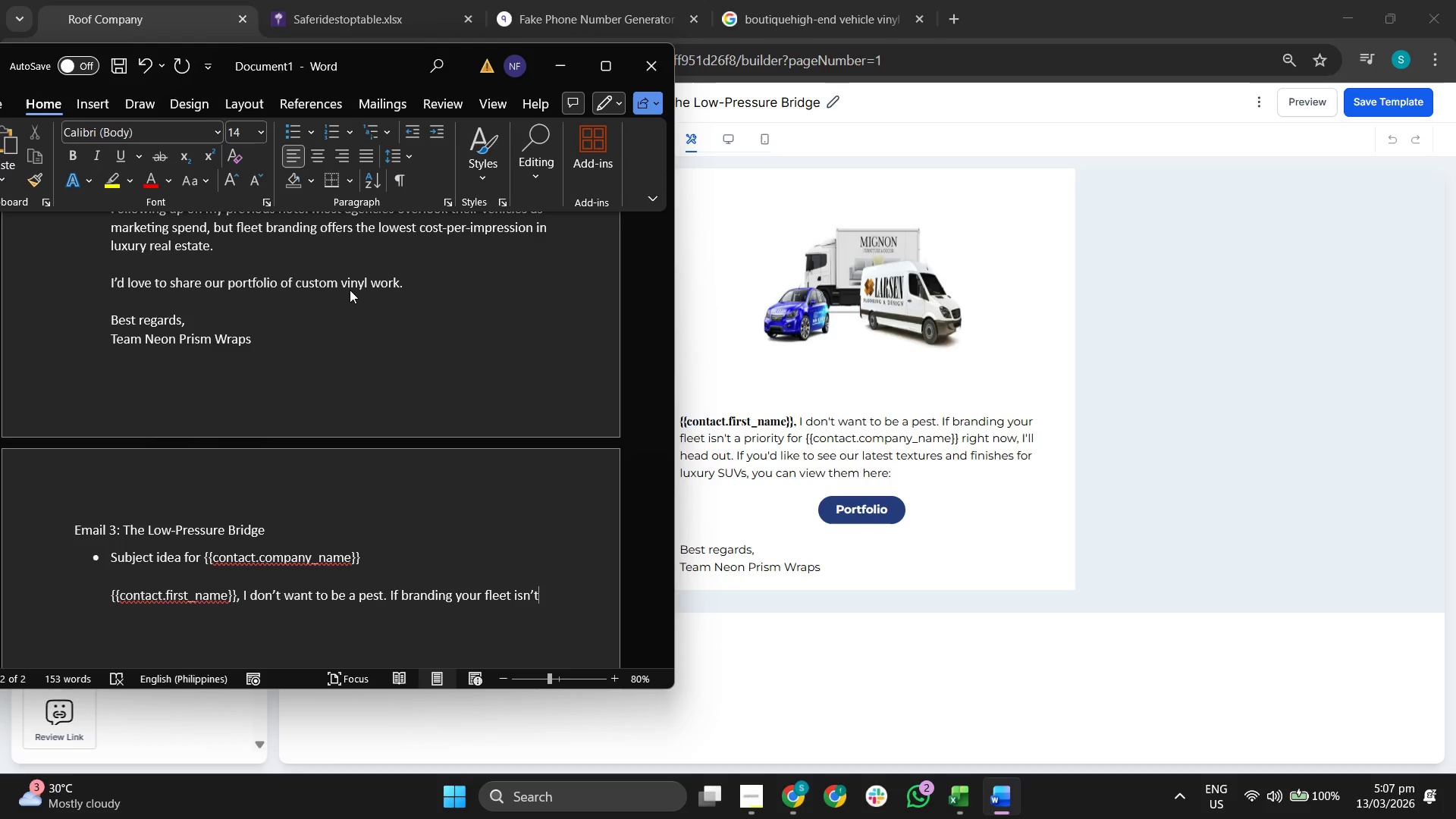 
type( a priop)
key(Backspace)
type(rity for {{contact.comopa)
key(Backspace)
key(Backspace)
type(any_name}} right now, I'll head. )
key(Backspace)
key(Backspace)
type( out. If you'd like to see our latest textures and finished)
key(Backspace)
type(s for luxy)
key(Backspace)
type(ury Su)
key(Backspace)
type(UVs, you x)
key(Backspace)
type(can view them here:)
 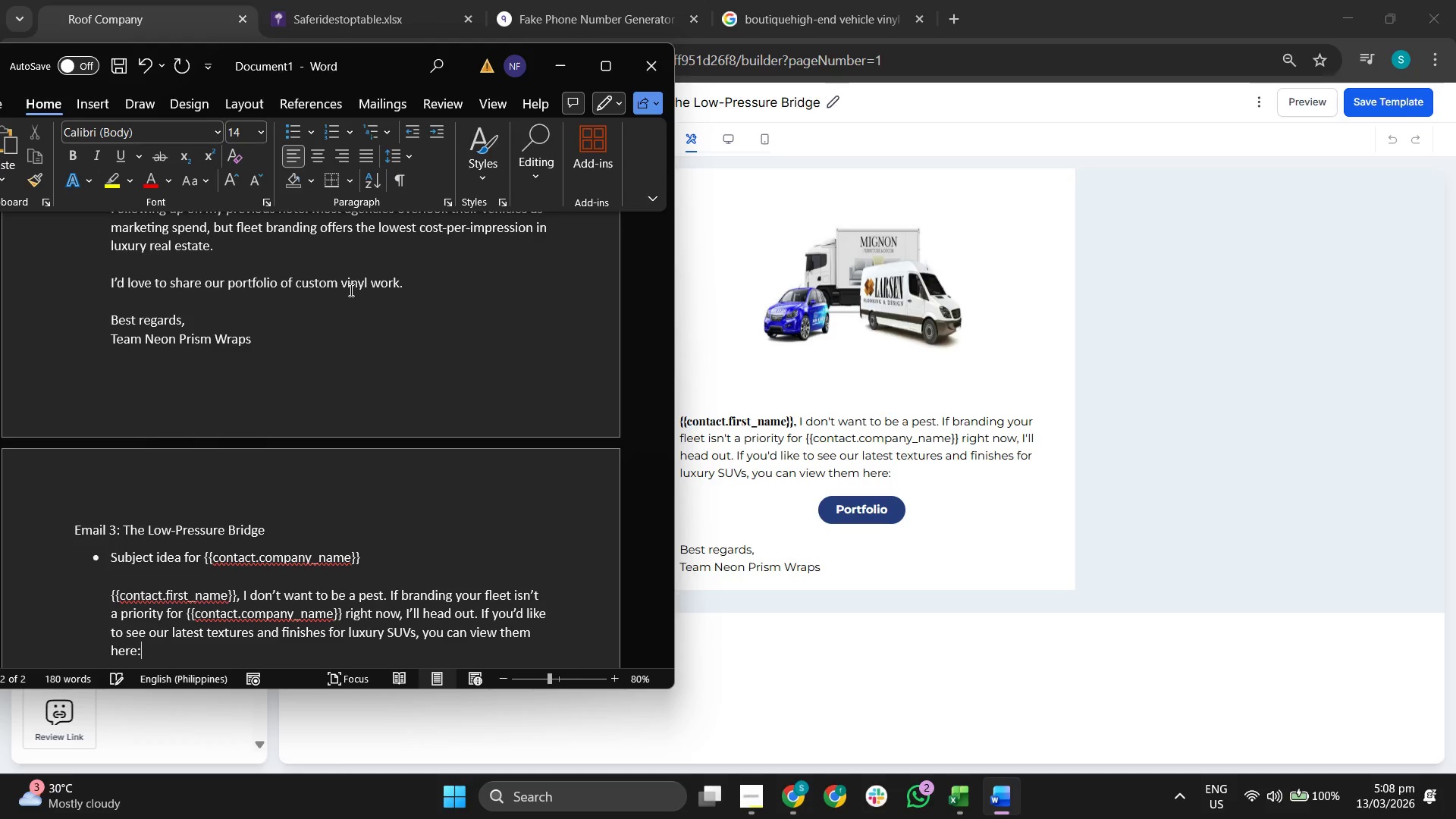 
key(Shift+Enter)
 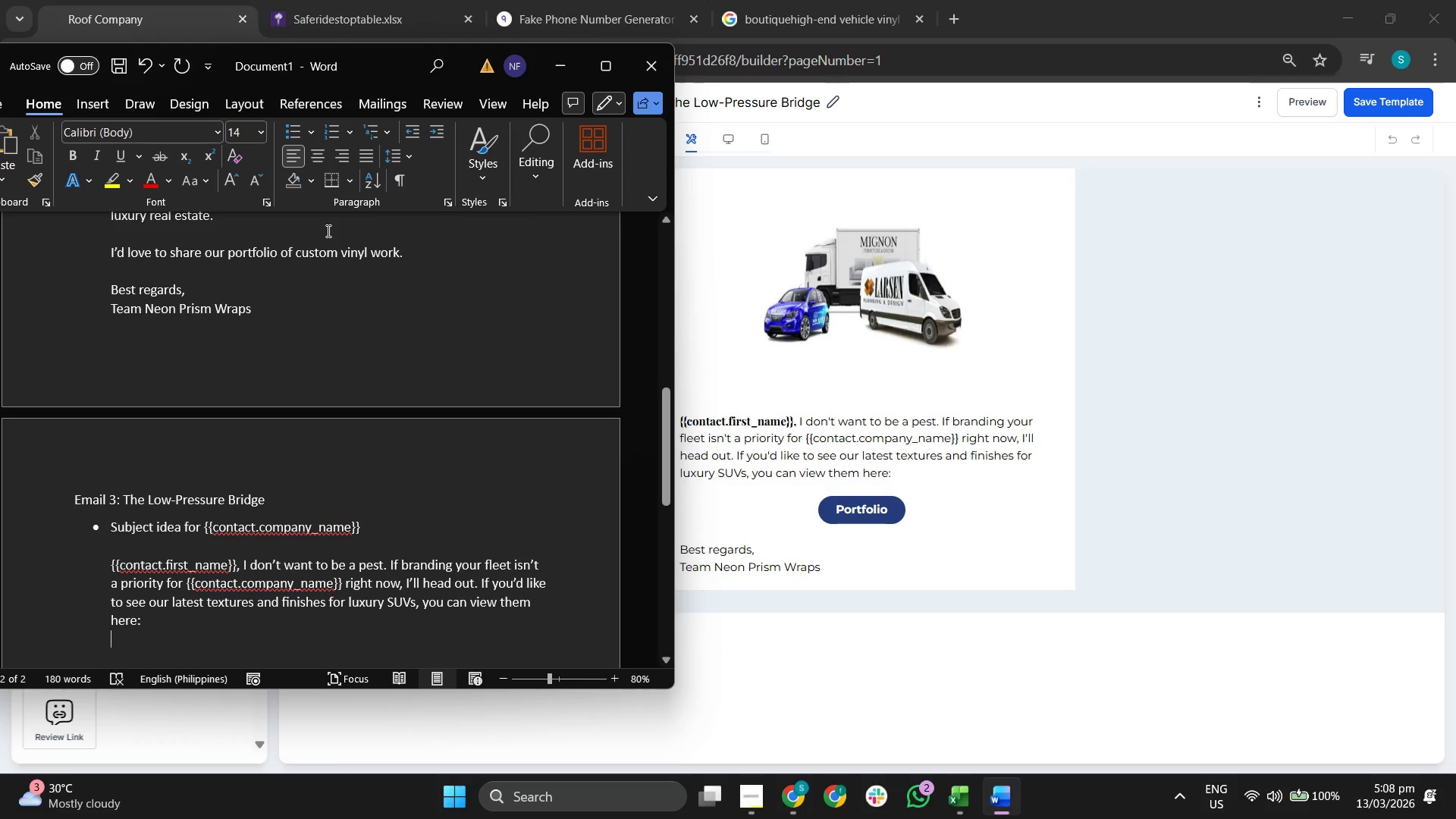 
key(Shift+Enter)
 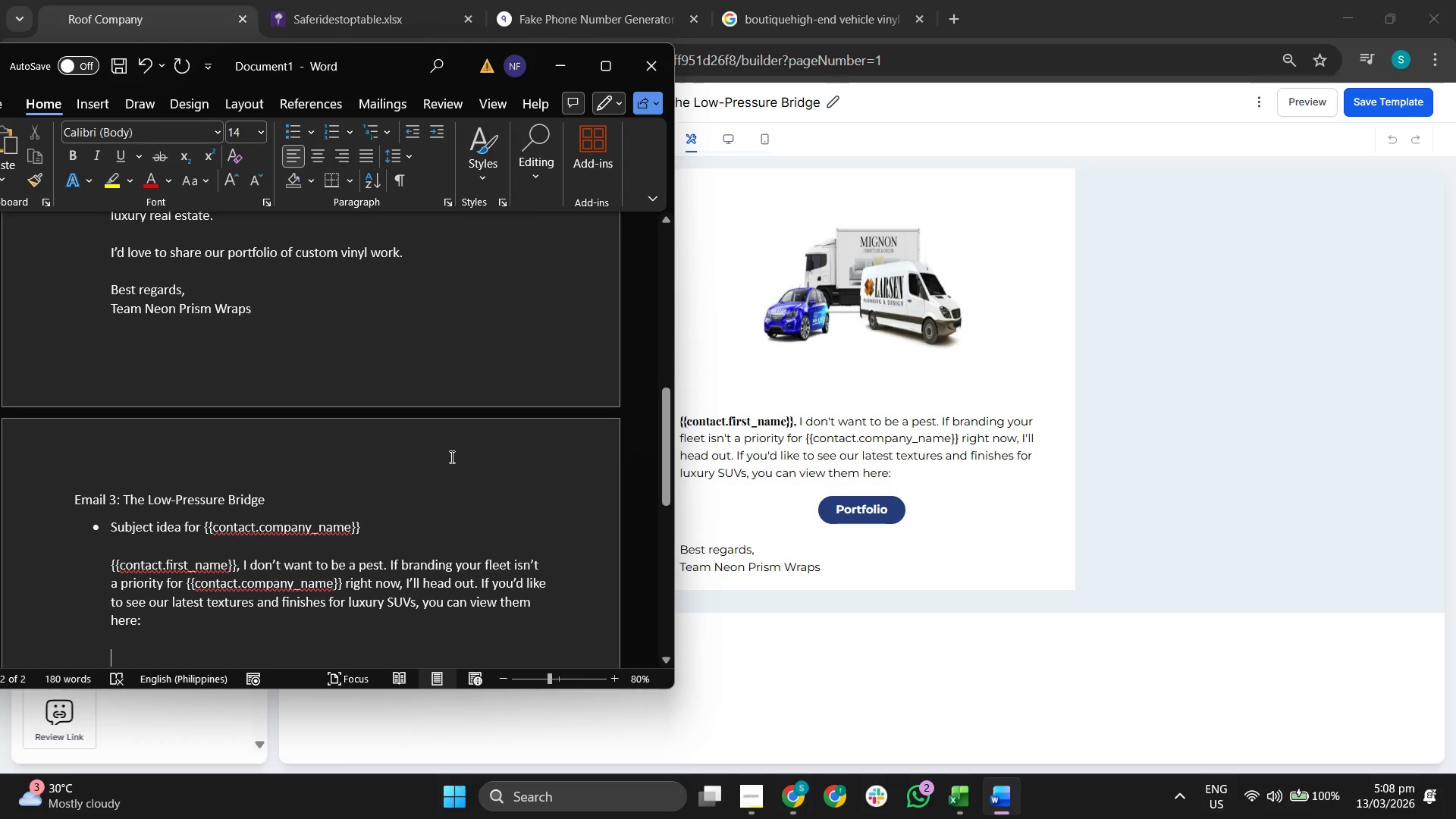 
scroll: coordinate [453, 460], scroll_direction: down, amount: 2.0
 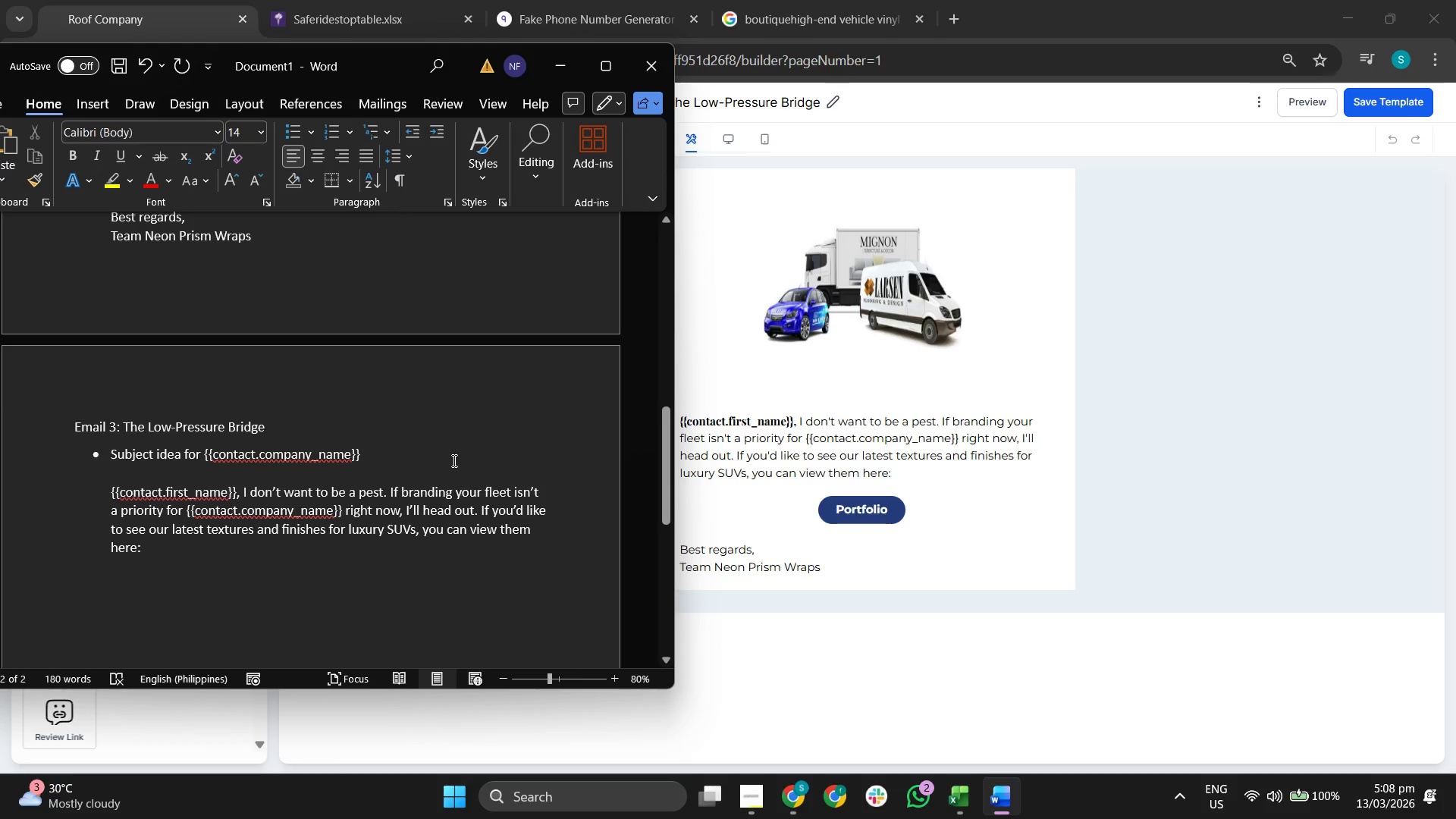 
type(CTA: BUTTON PP)
key(Backspace)
key(Backspace)
type([[Por)
key(Backspace)
key(Backspace)
type(ortfolop]] )
key(Backspace)
key(Backspace)
key(Backspace)
key(Backspace)
key(Backspace)
type(io[[ )
key(Backspace)
key(Backspace)
key(Backspace)
type([)
key(Backspace)
type(]] )
key(Backspace)
type( - UR)
key(Backspace)
type(RL: )
 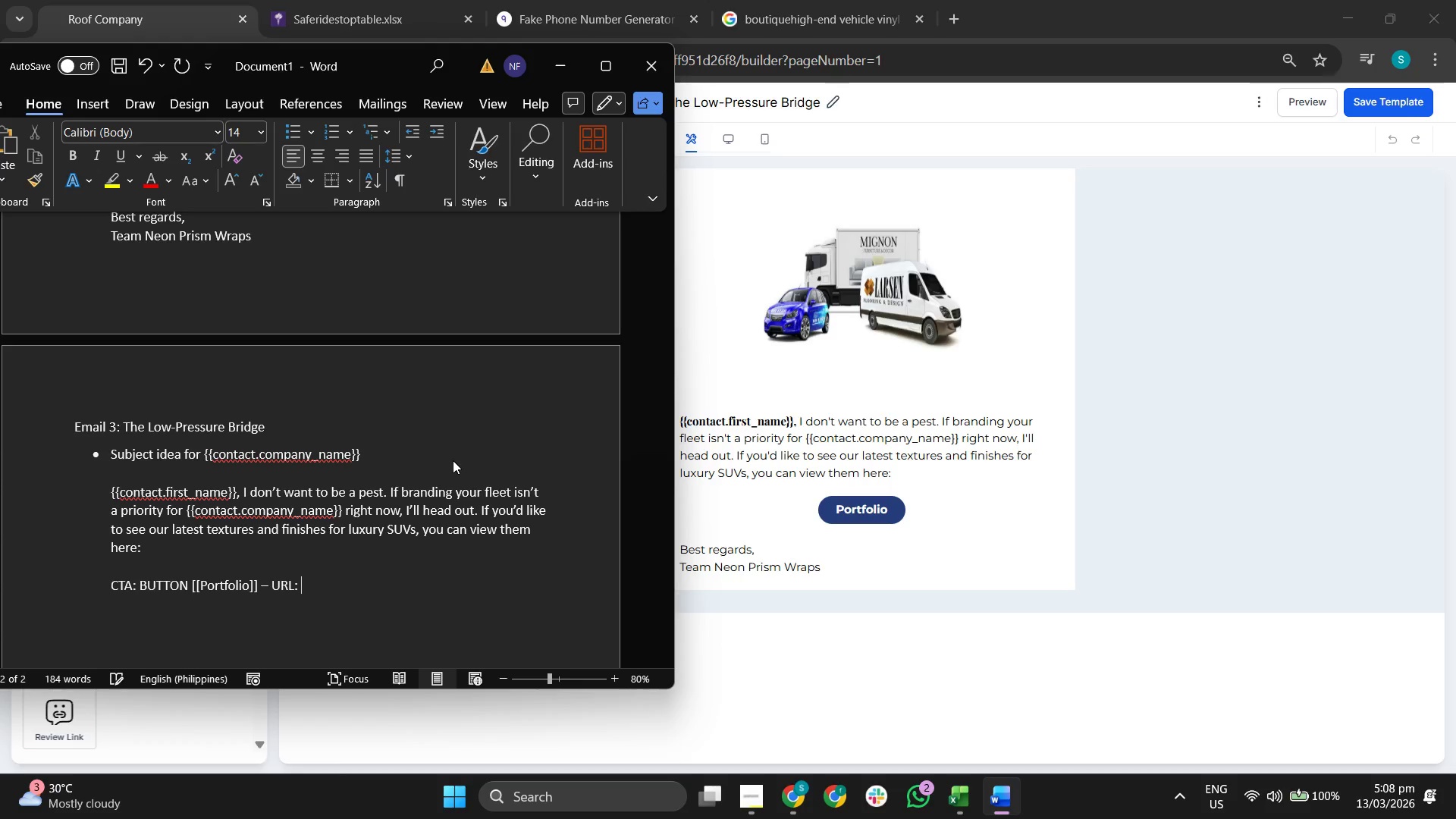 
left_click([845, 642])
 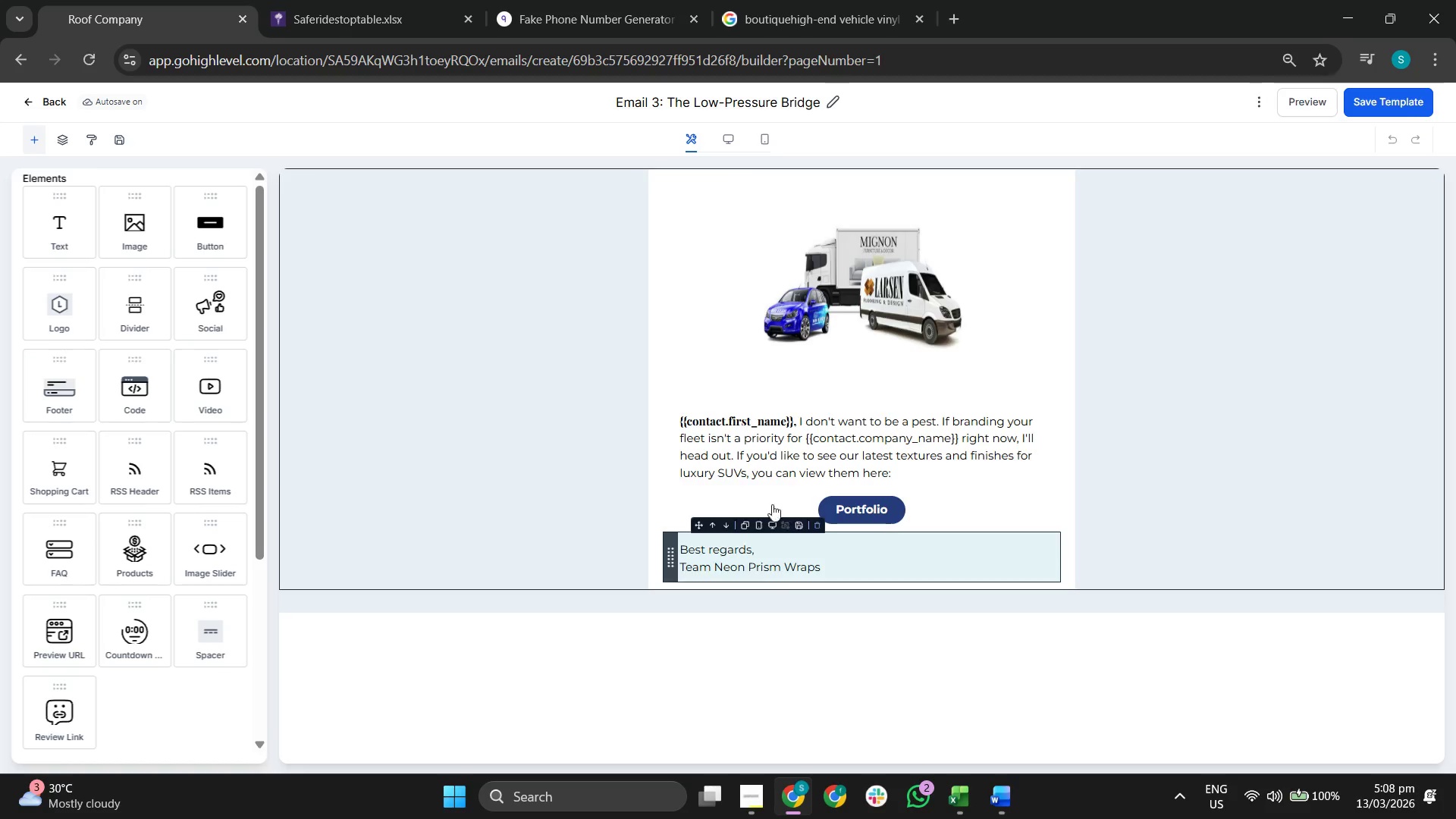 
left_click([765, 500])
 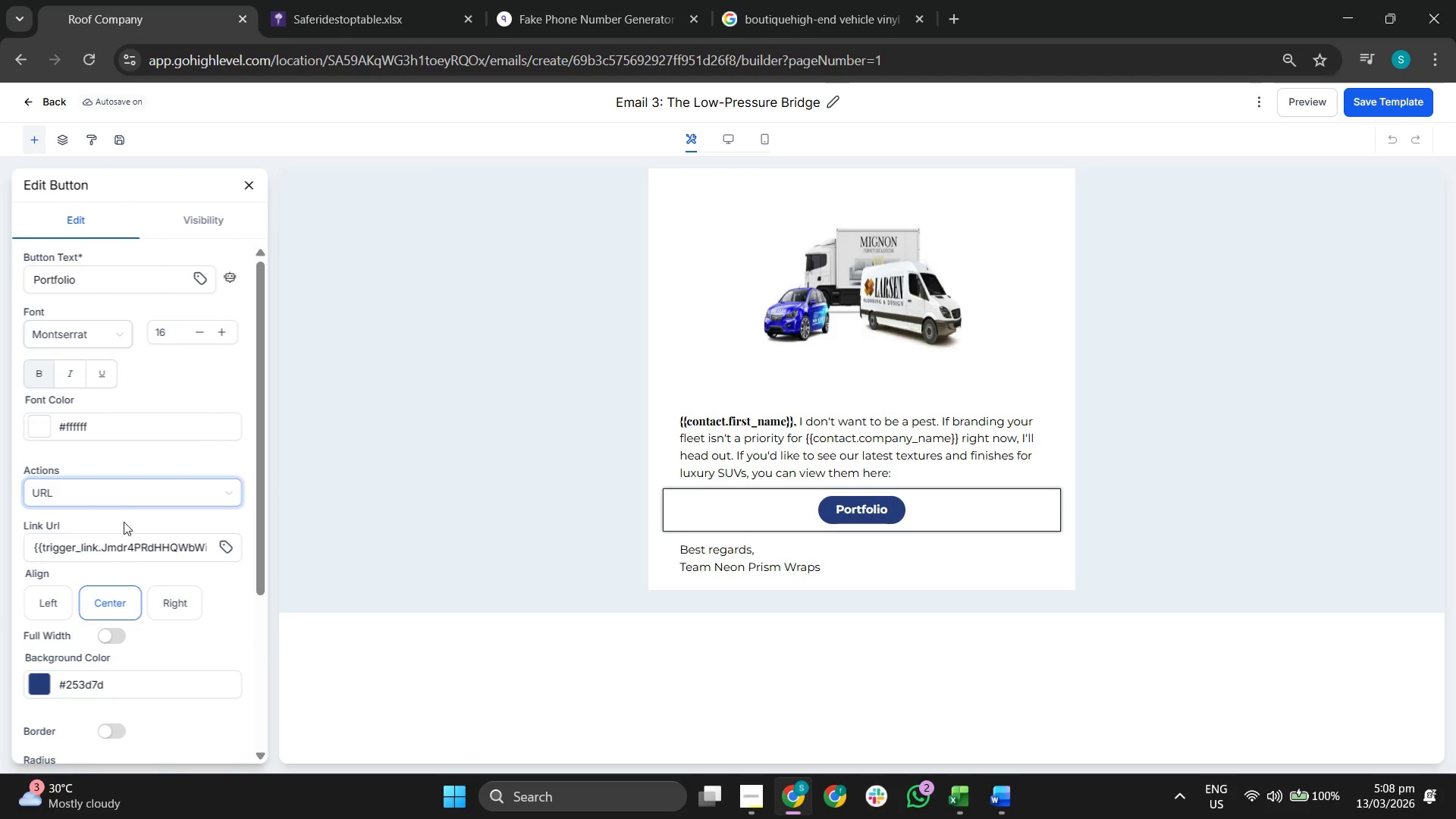 
double_click([119, 544])
 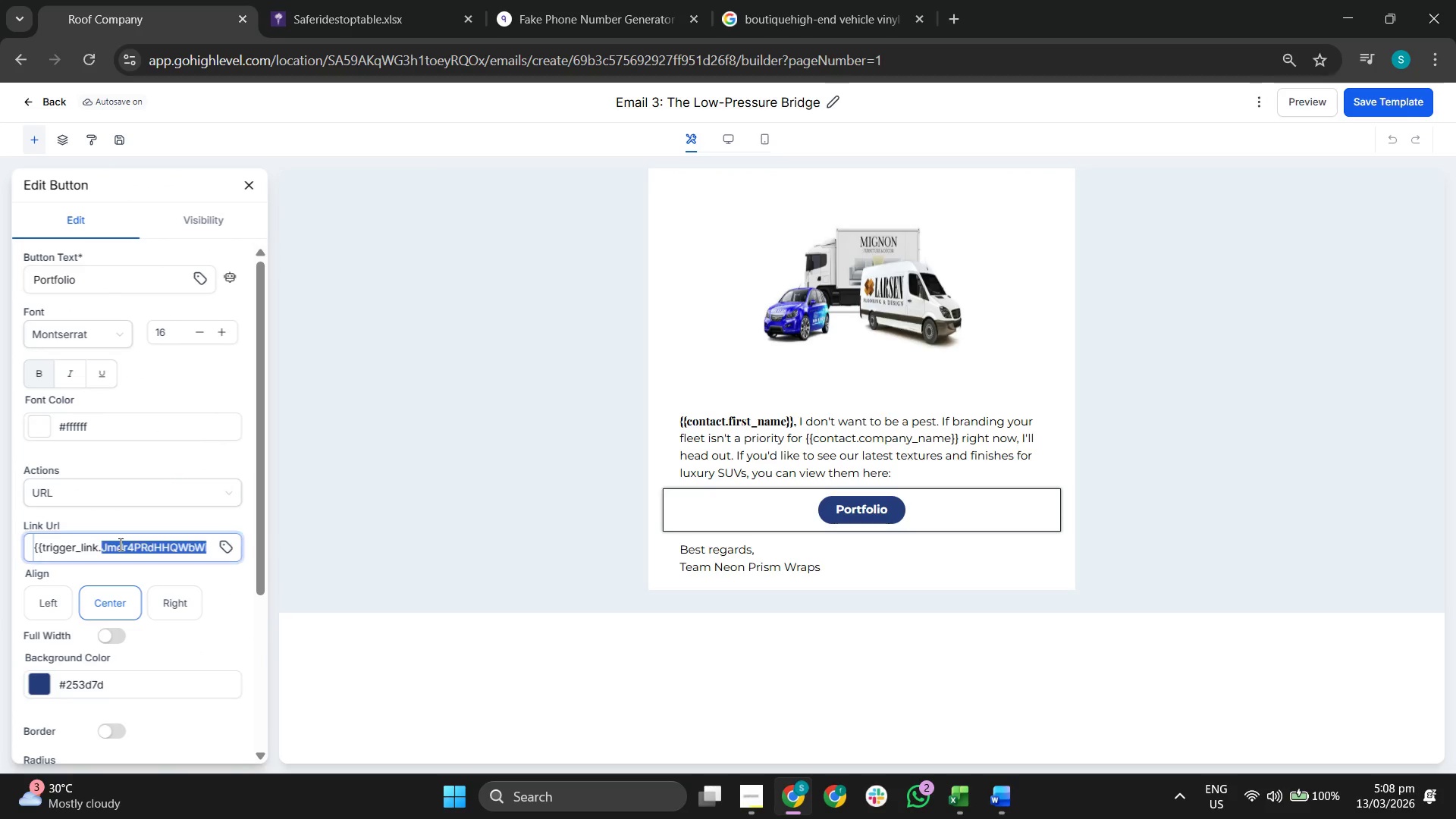 
triple_click([119, 544])
 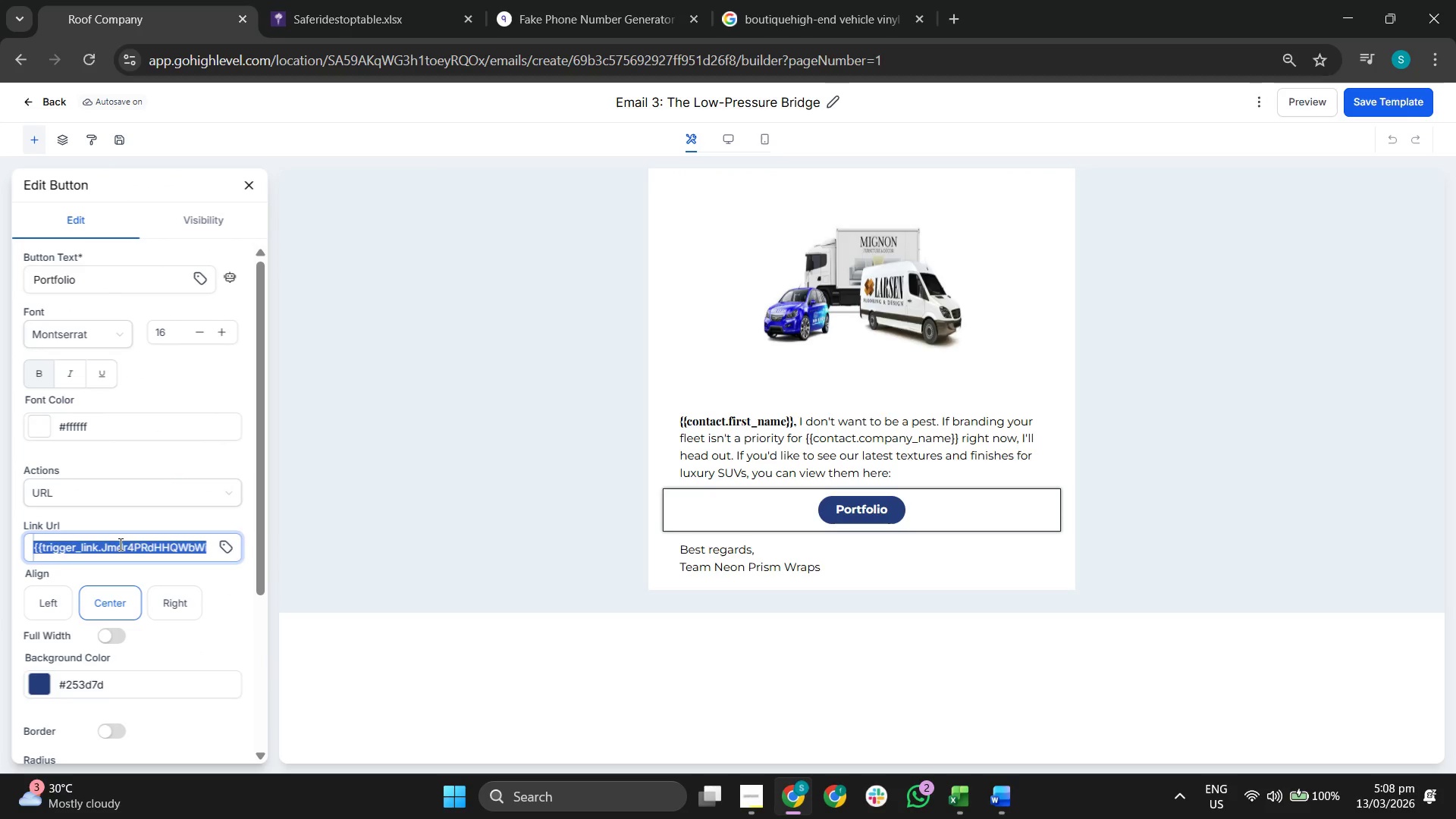 
key(Control+ControlLeft)
 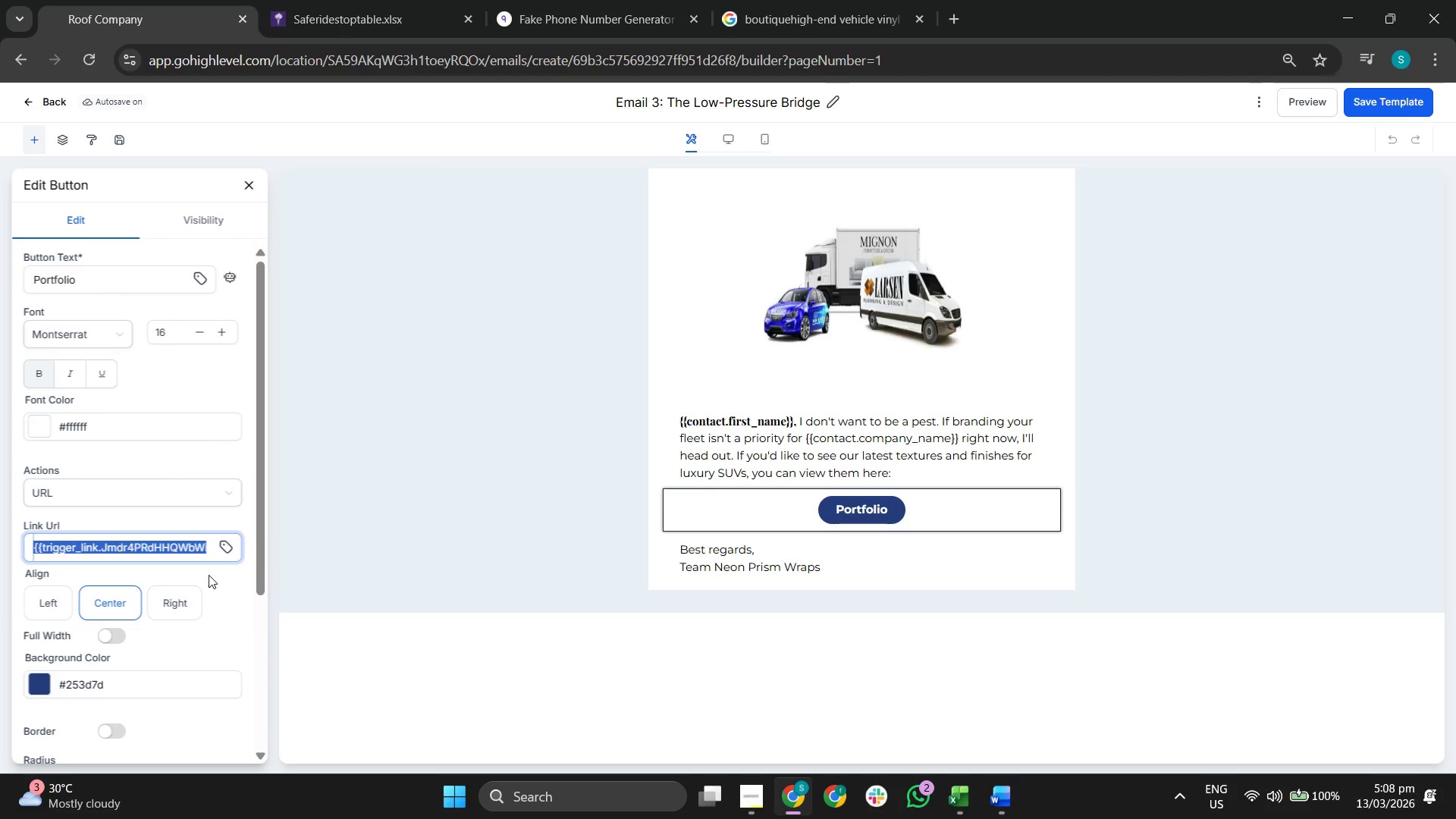 
key(Control+C)
 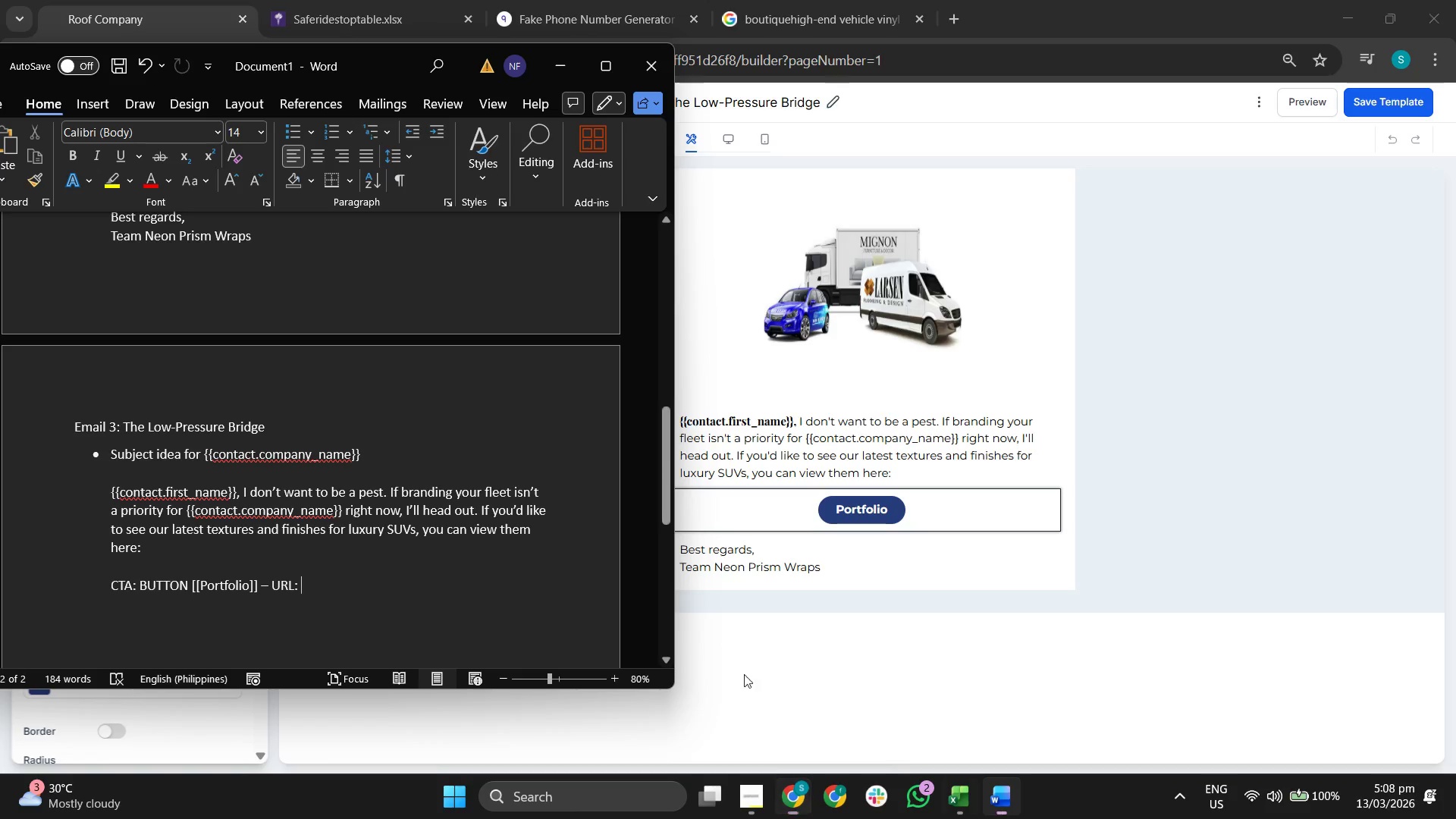 
key(Control+ControlLeft)
 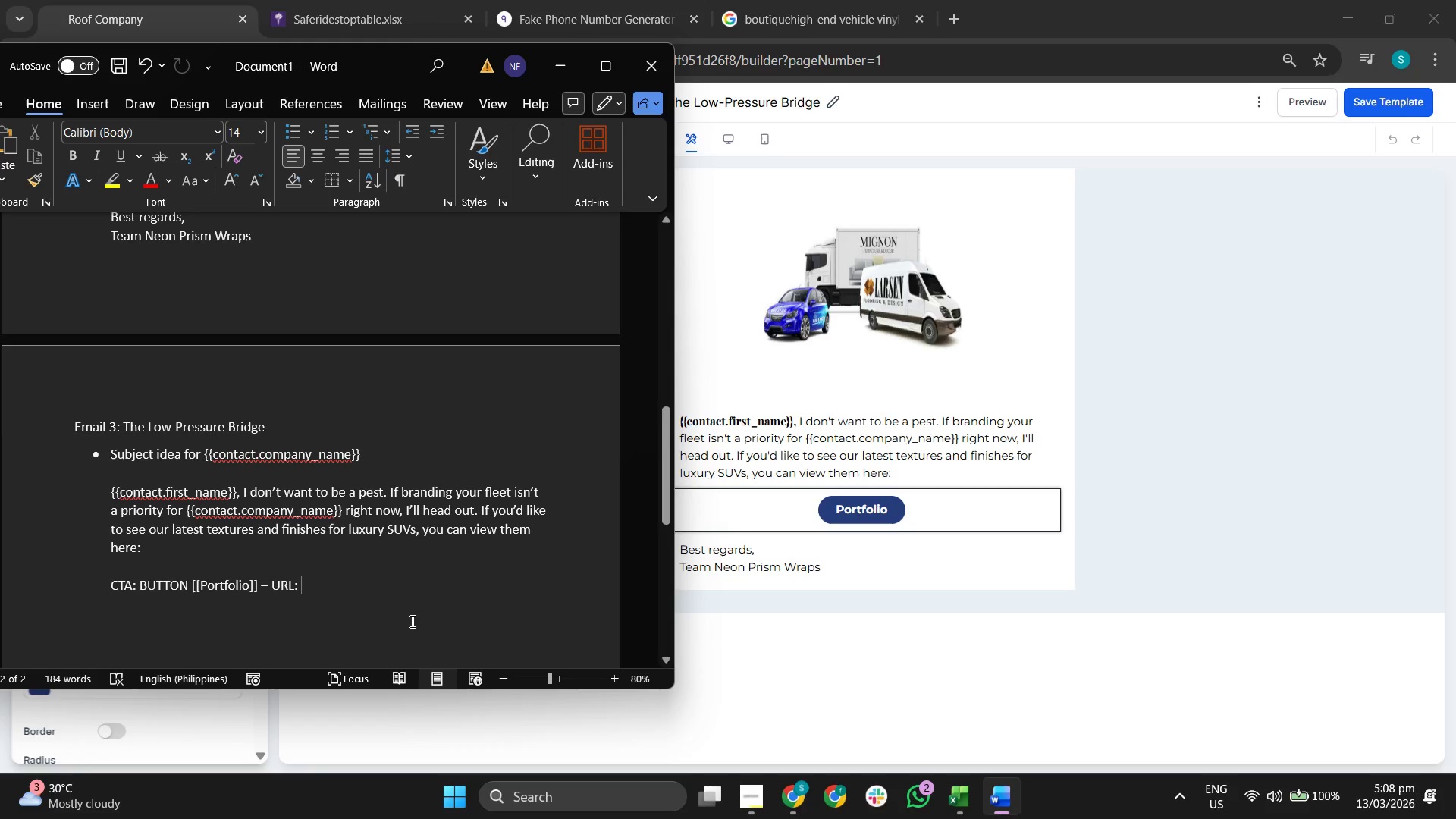 
key(Control+V)
 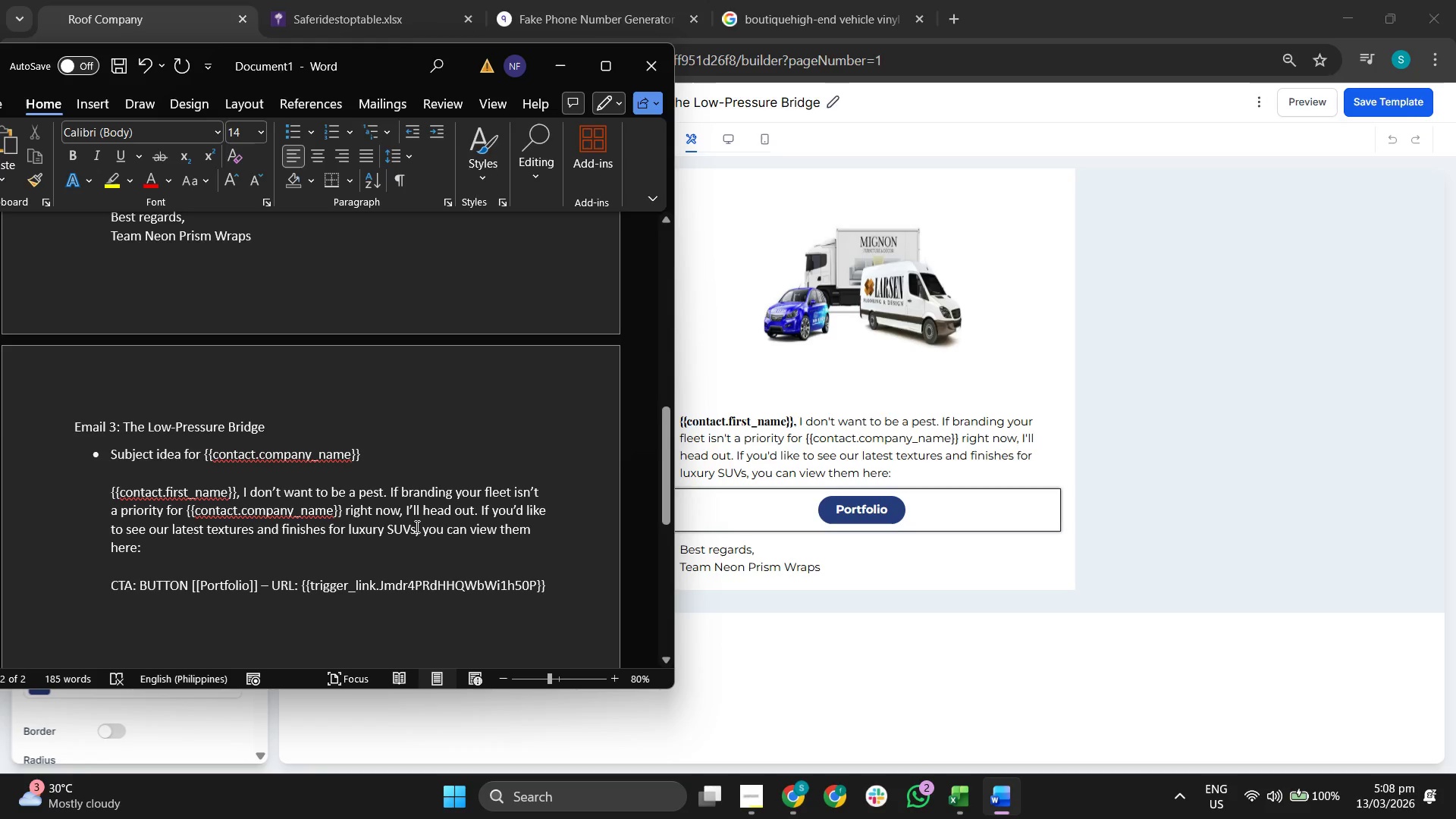 
key(Shift+Enter)
 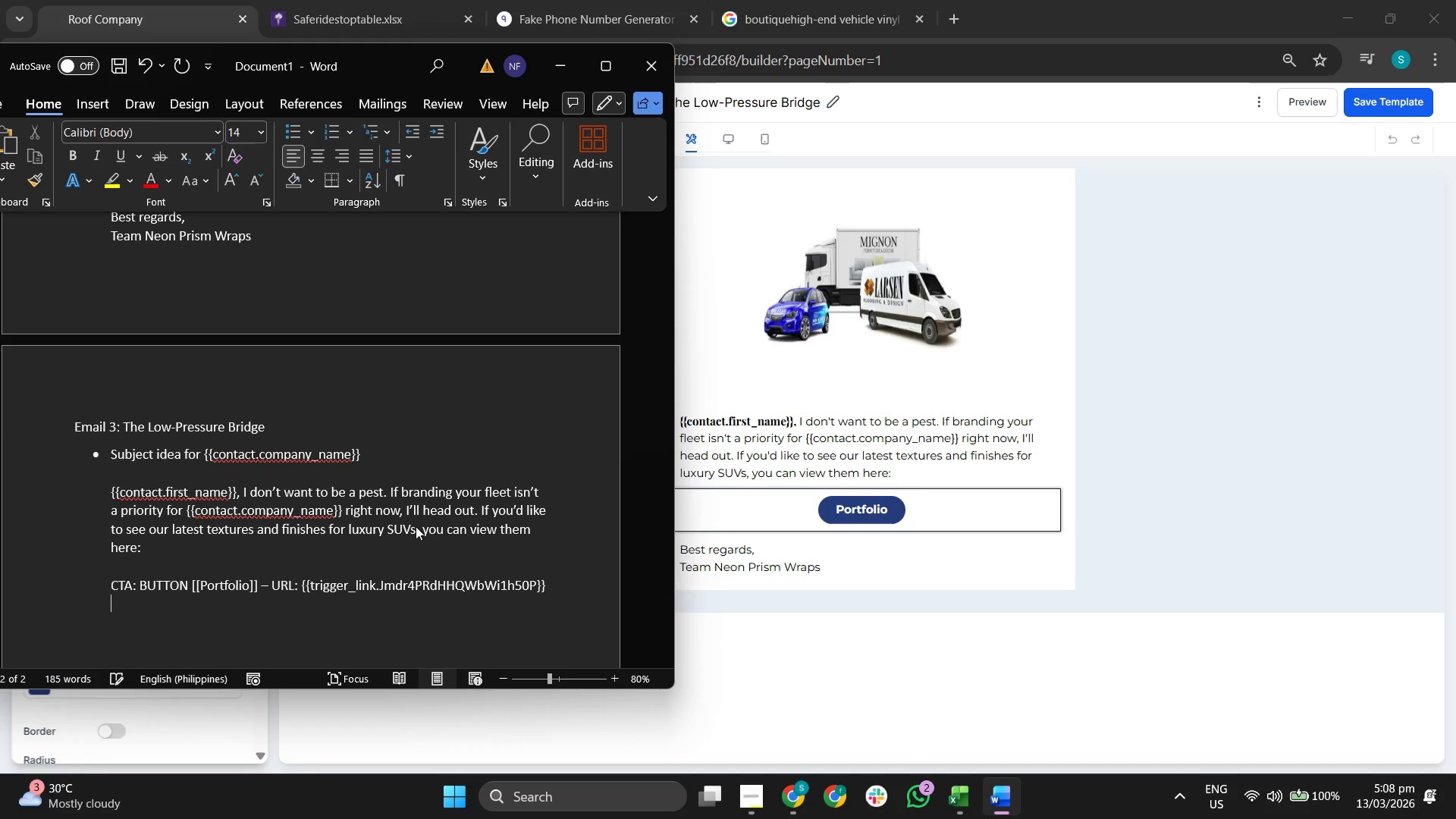 
key(Shift+Enter)
 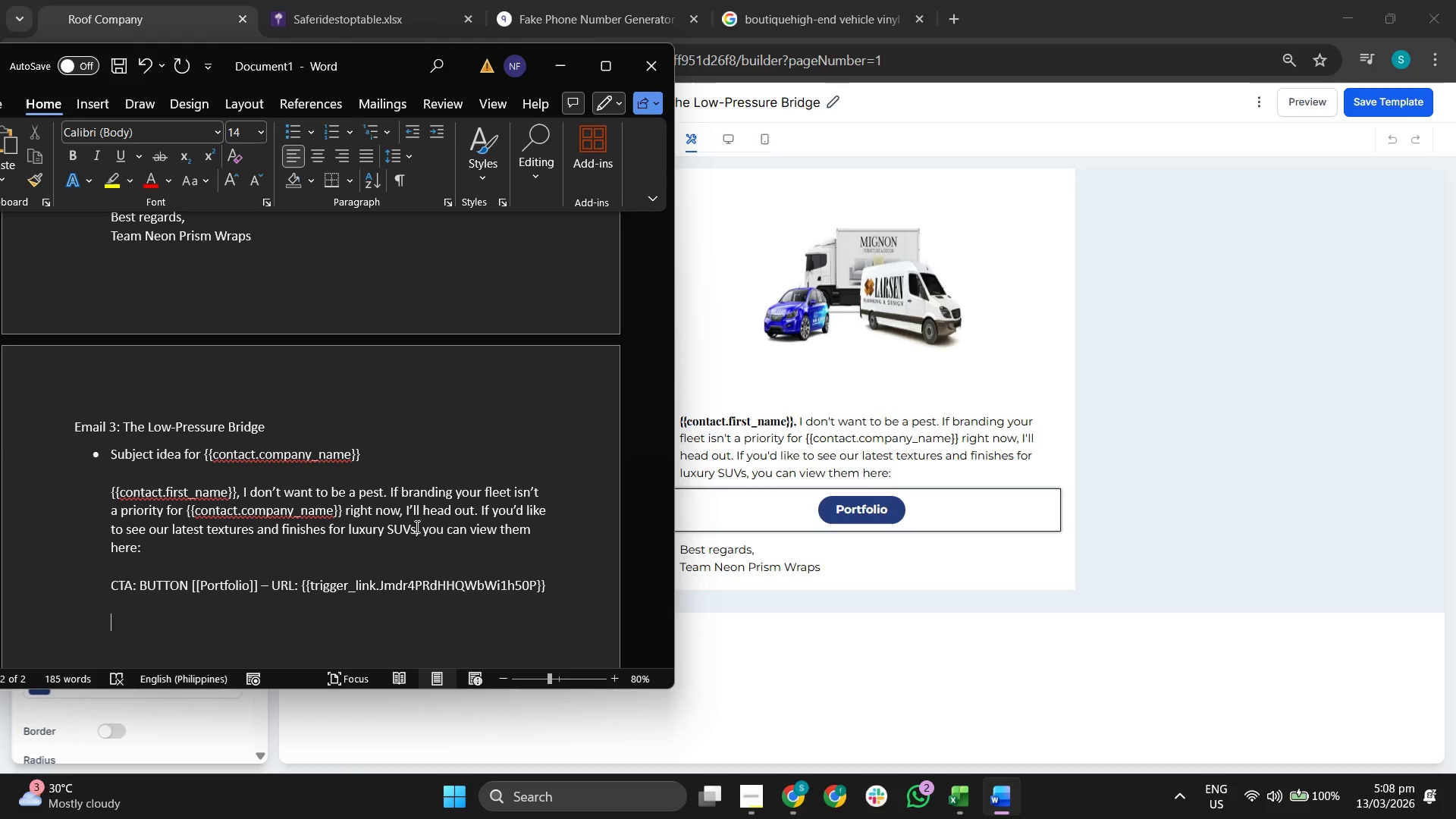 
type(vES)
key(Backspace)
key(Backspace)
key(Backspace)
type(Bestm)
key(Backspace)
type( regardsm)
key(Backspace)
type(,)
 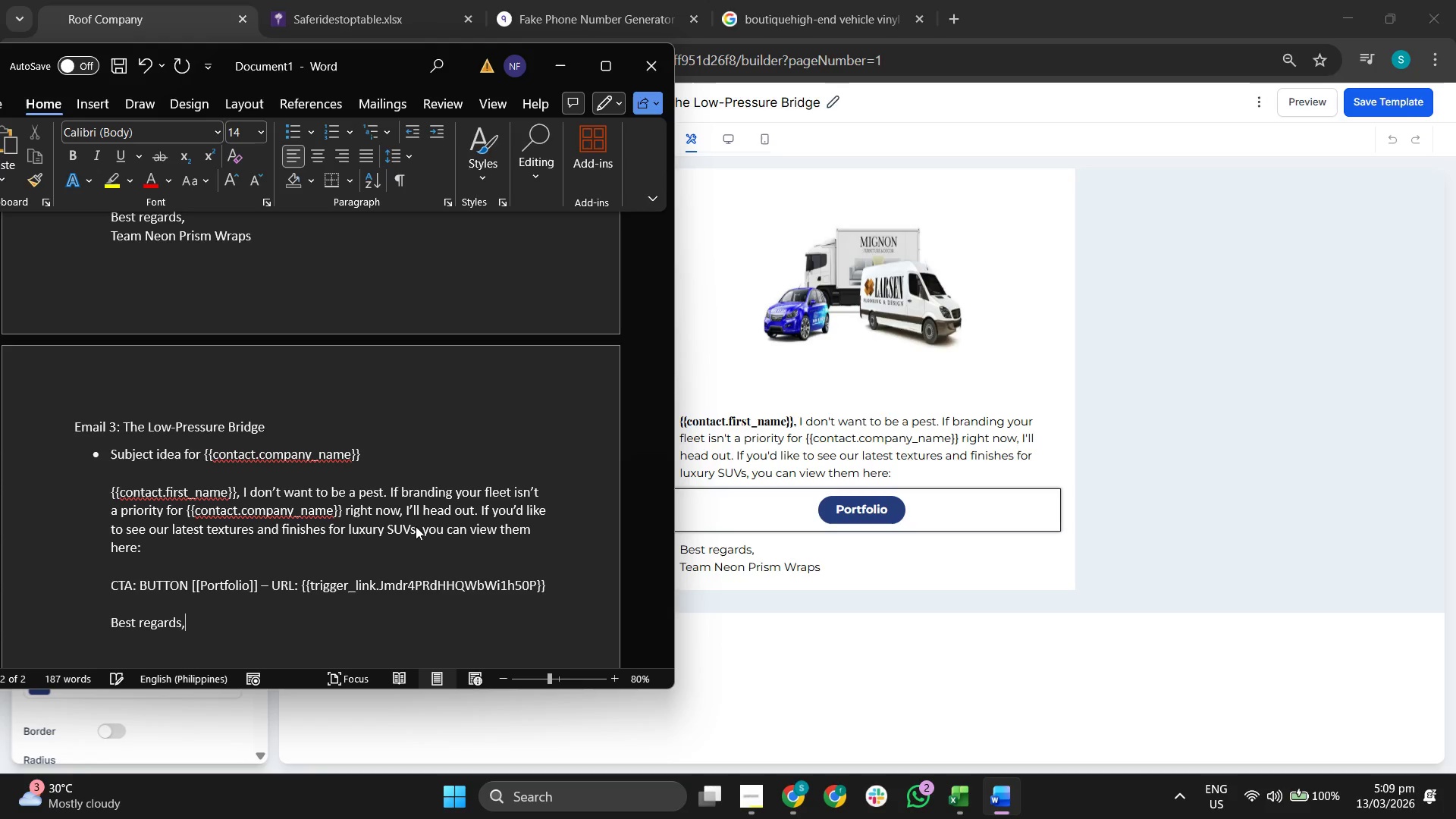 
key(Shift+Enter)
 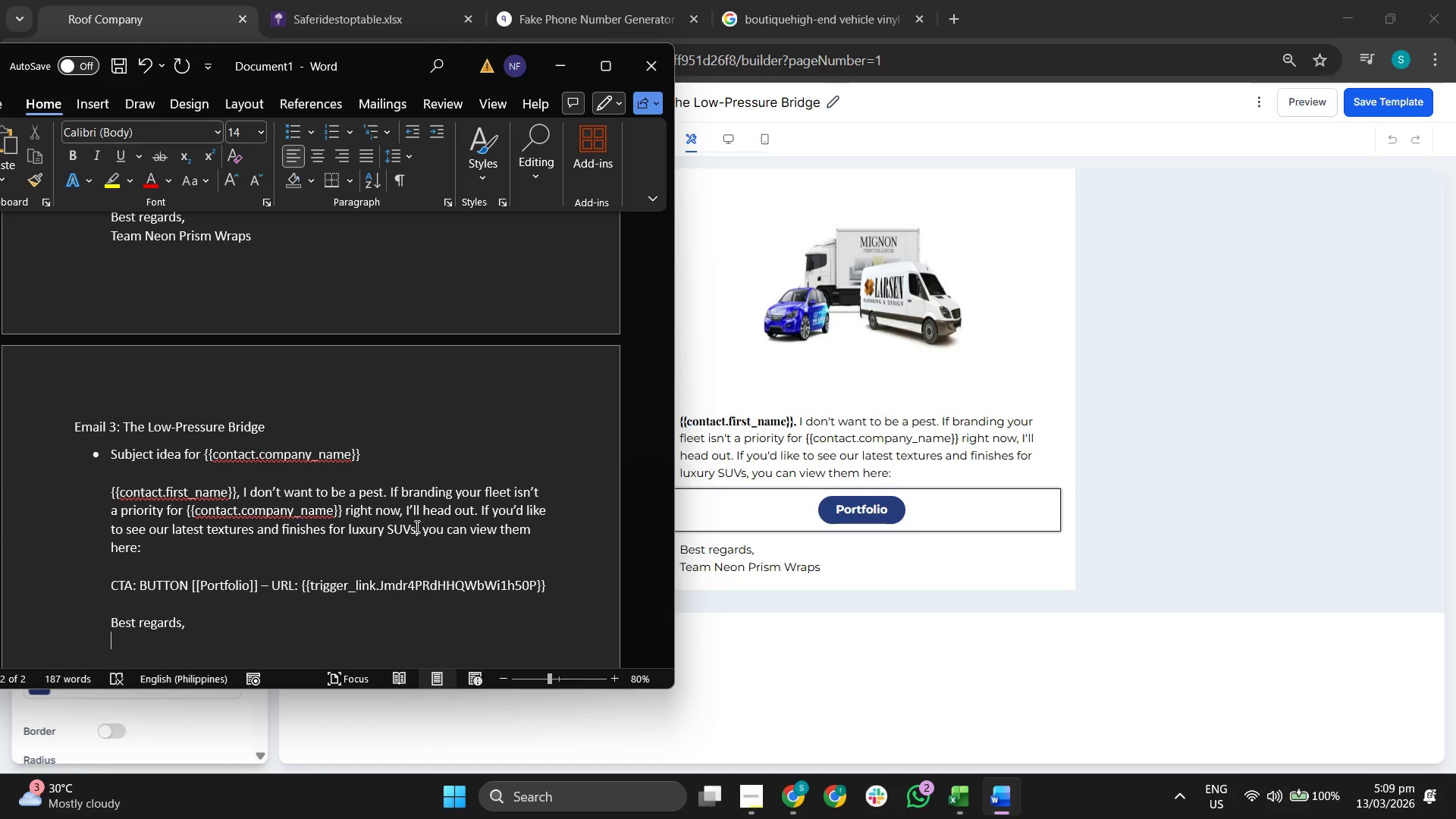 
type(Team Neon Prism Wraps)
 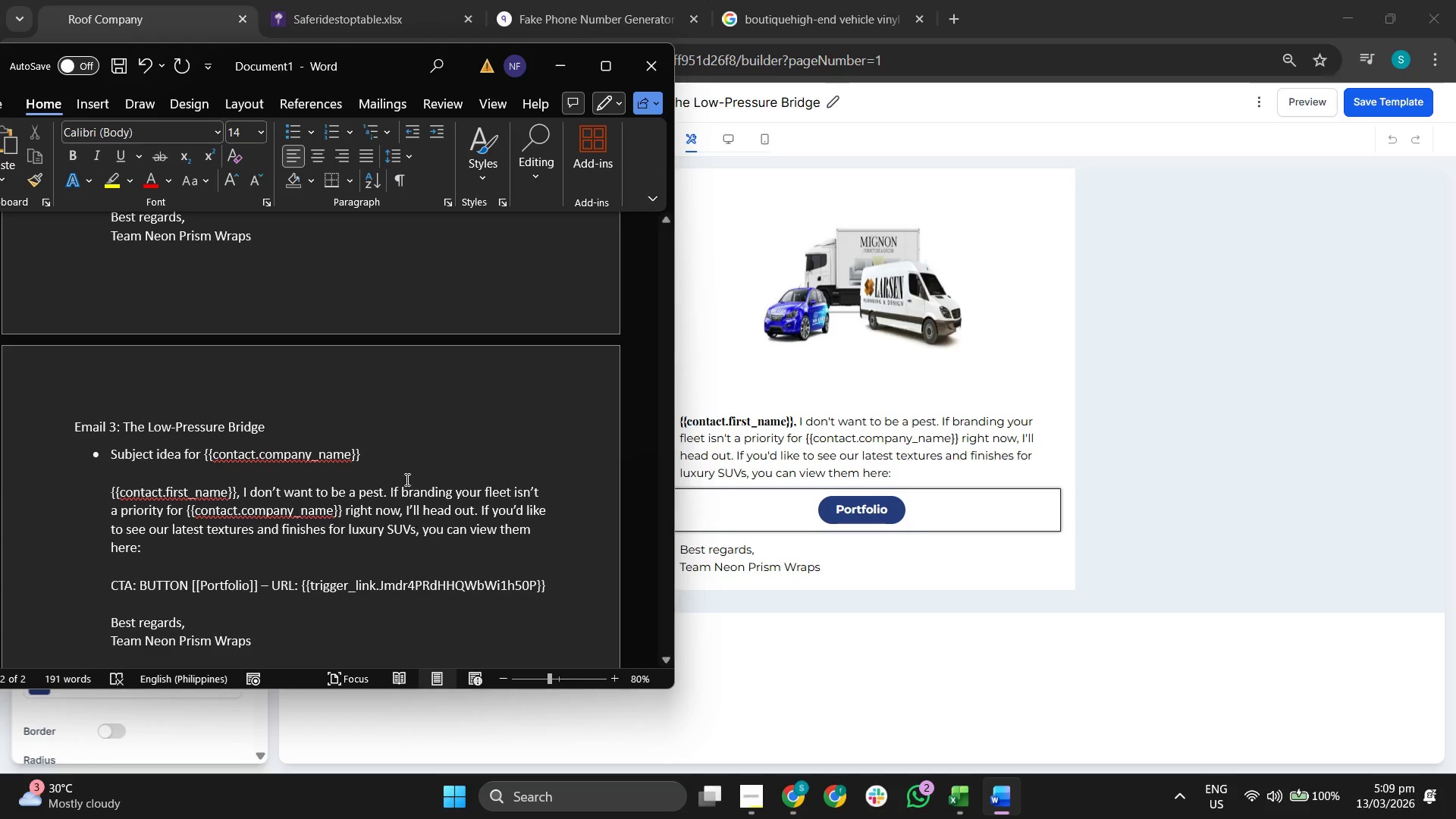 
scroll: coordinate [416, 413], scroll_direction: none, amount: 0.0
 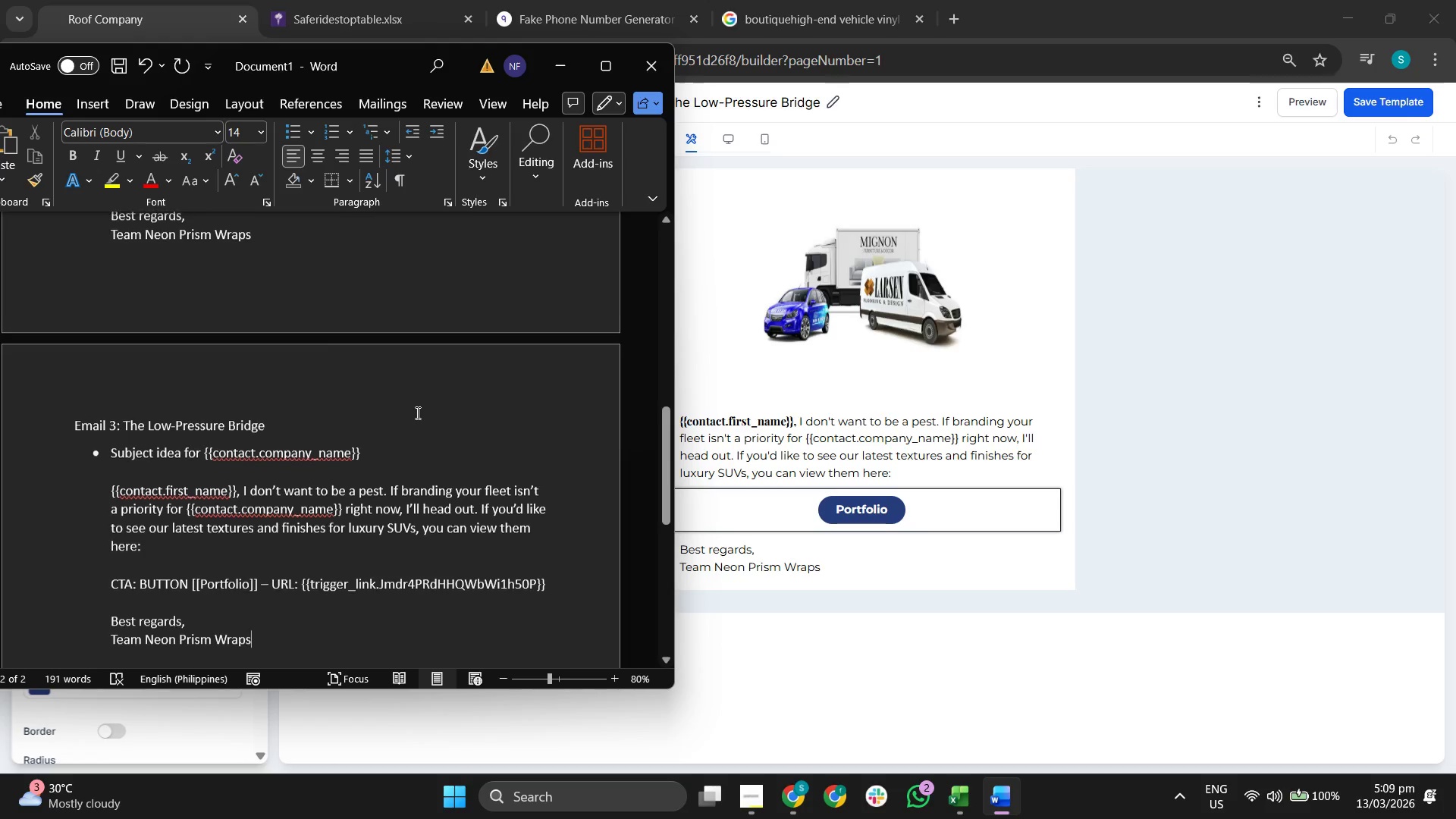 
scroll: coordinate [416, 413], scroll_direction: up, amount: 25.0
 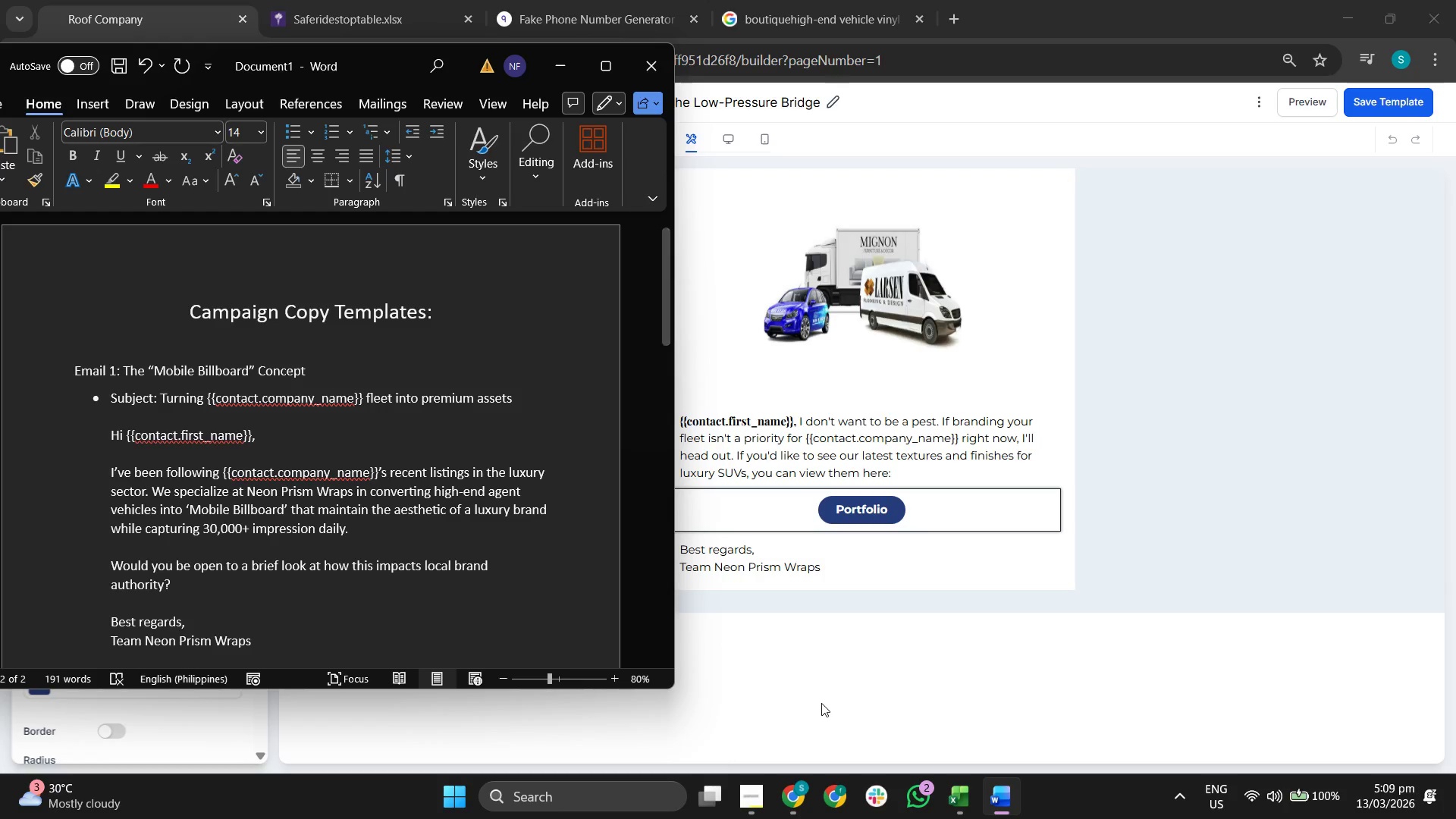 
left_click([838, 688])
 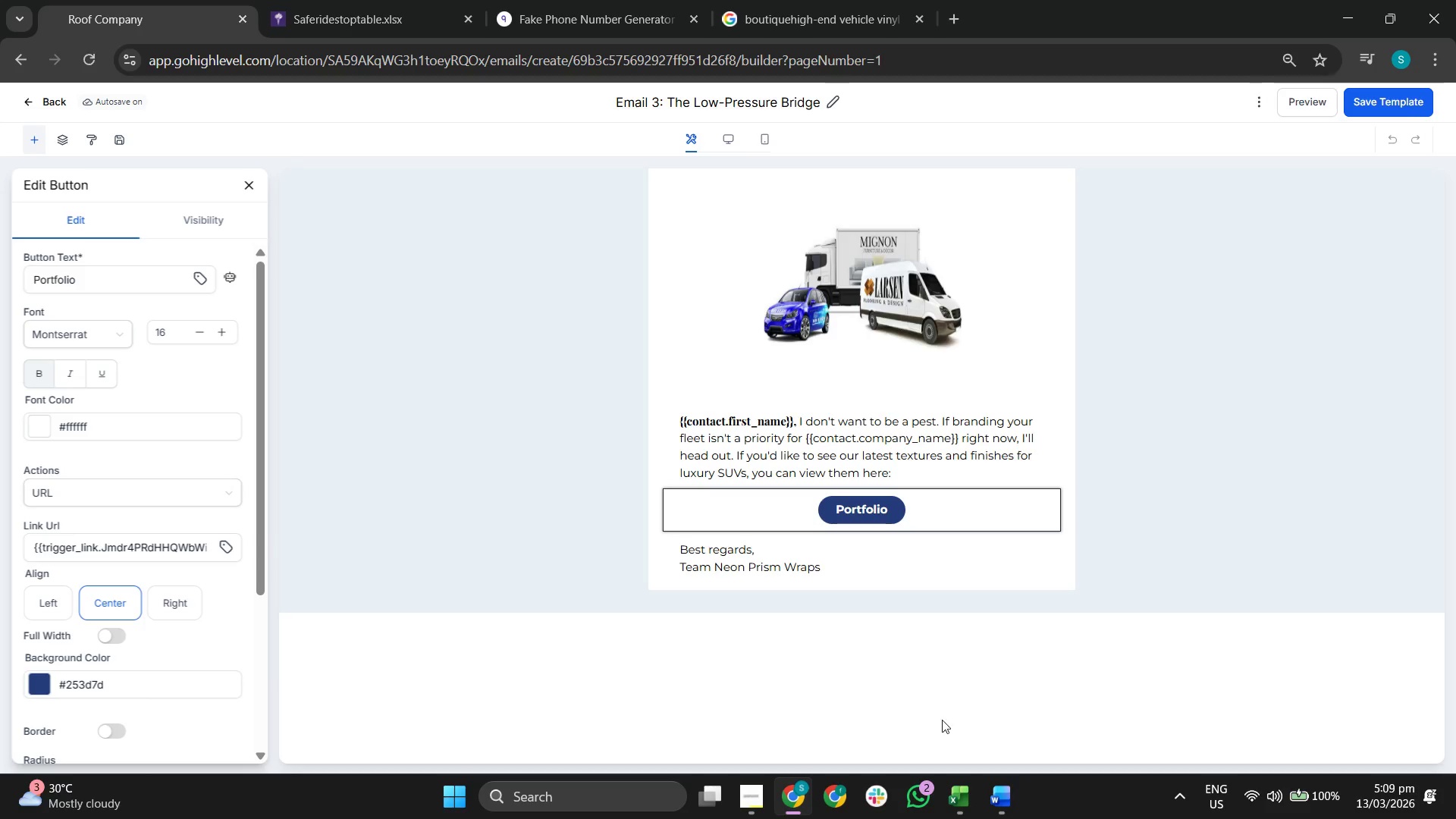 
left_click_drag(start_coordinate=[1010, 804], to_coordinate=[1011, 808])
 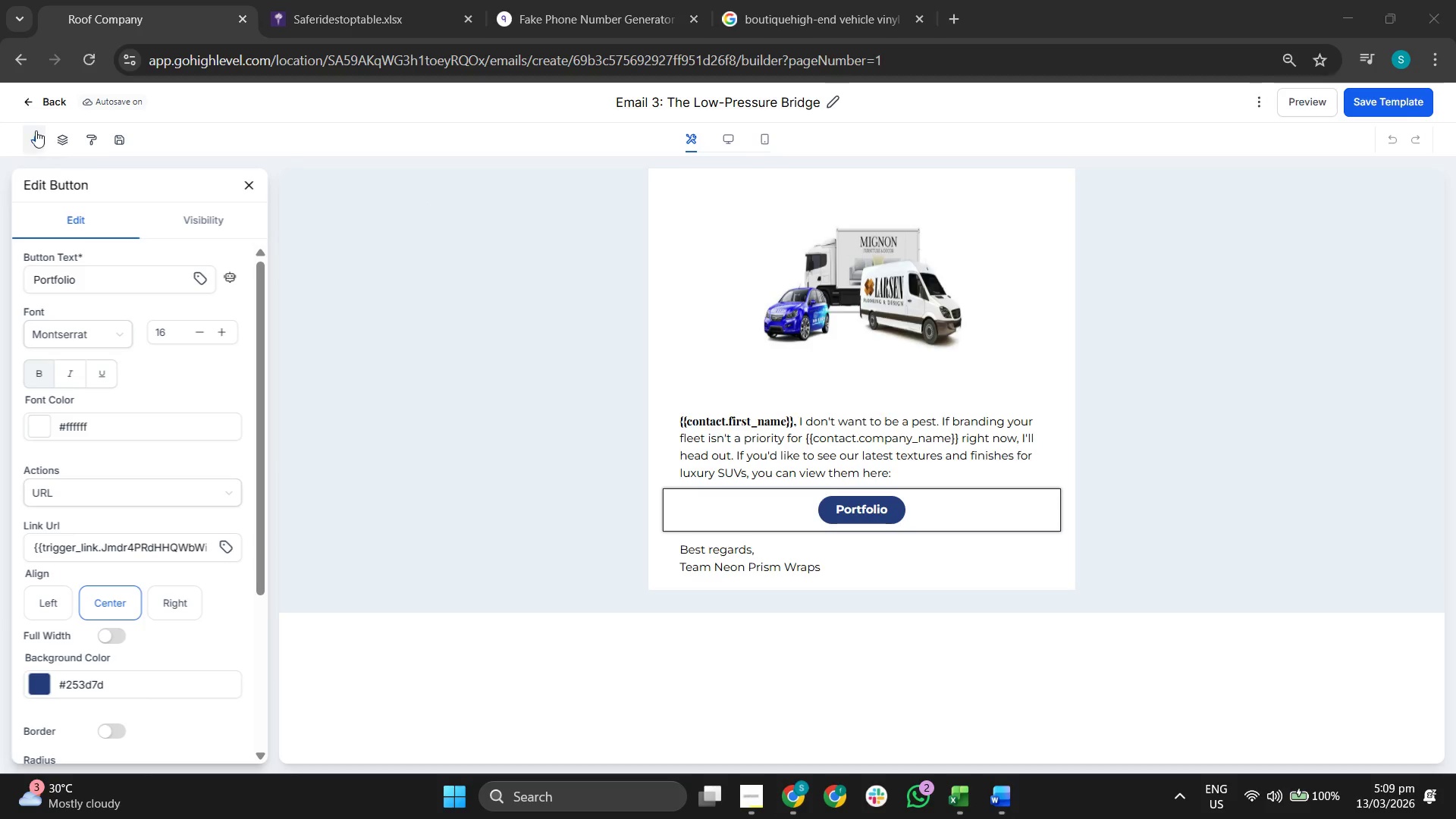 
left_click([33, 99])
 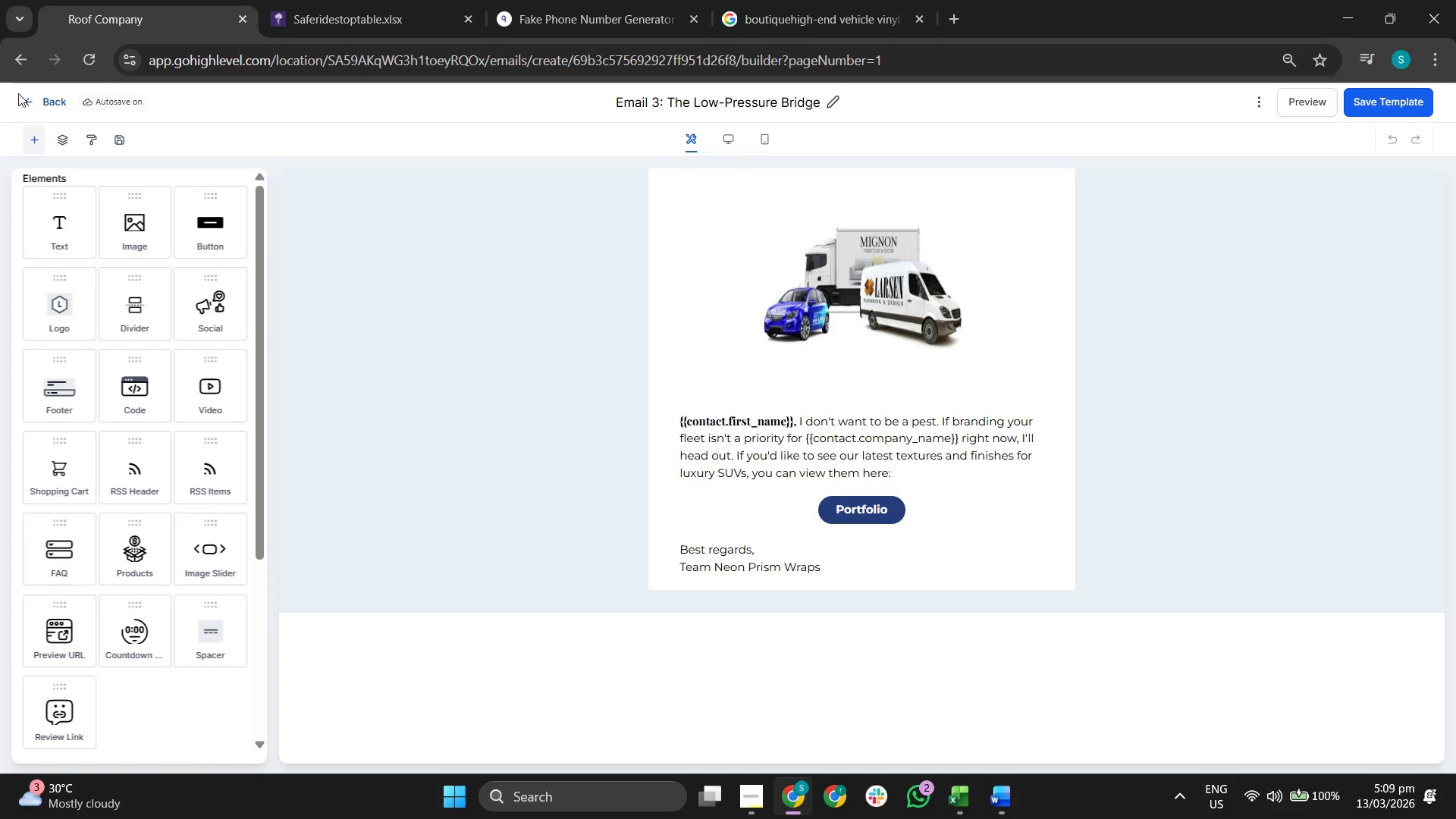 
left_click([32, 100])
 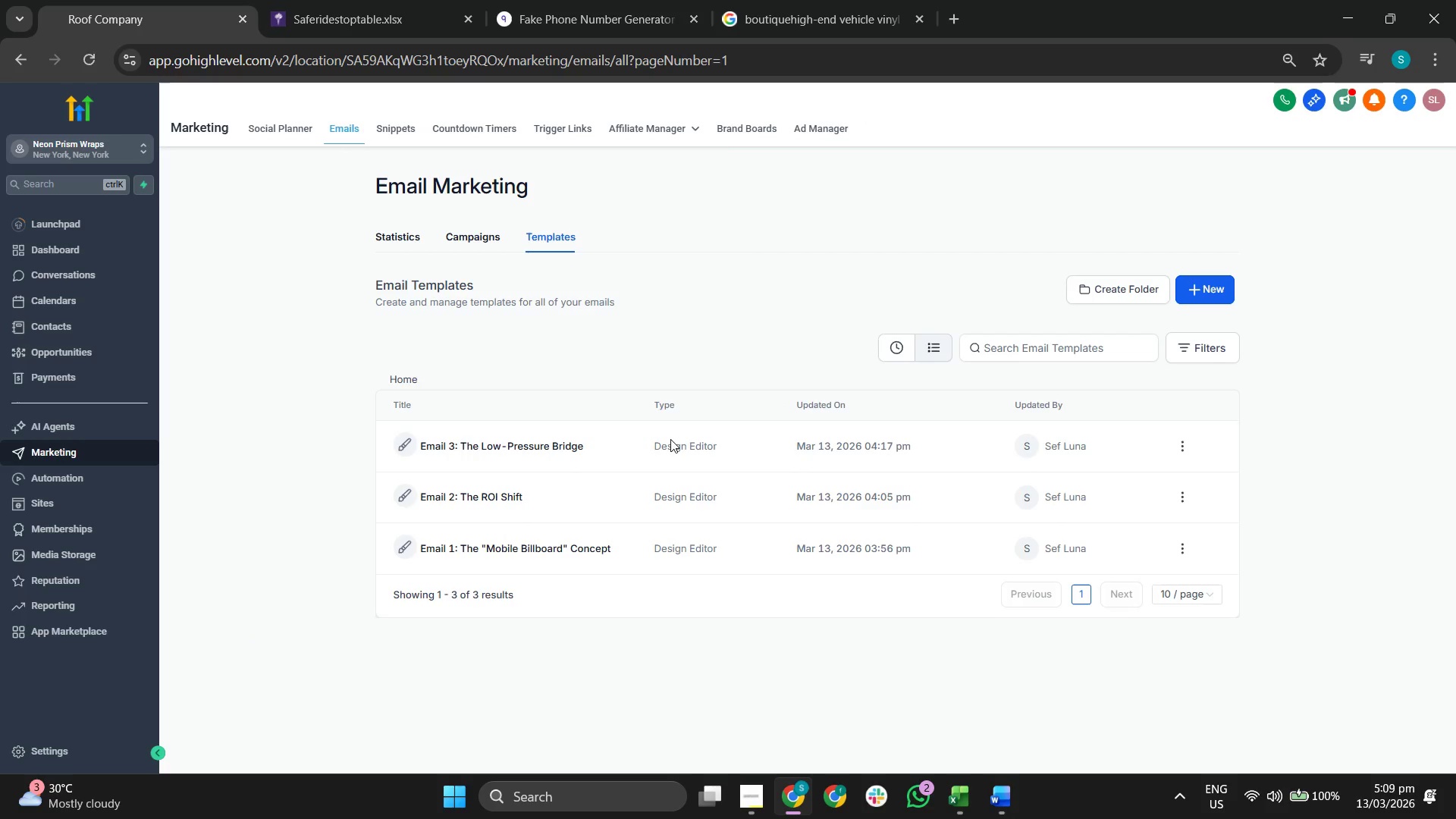 
left_click([999, 809])
 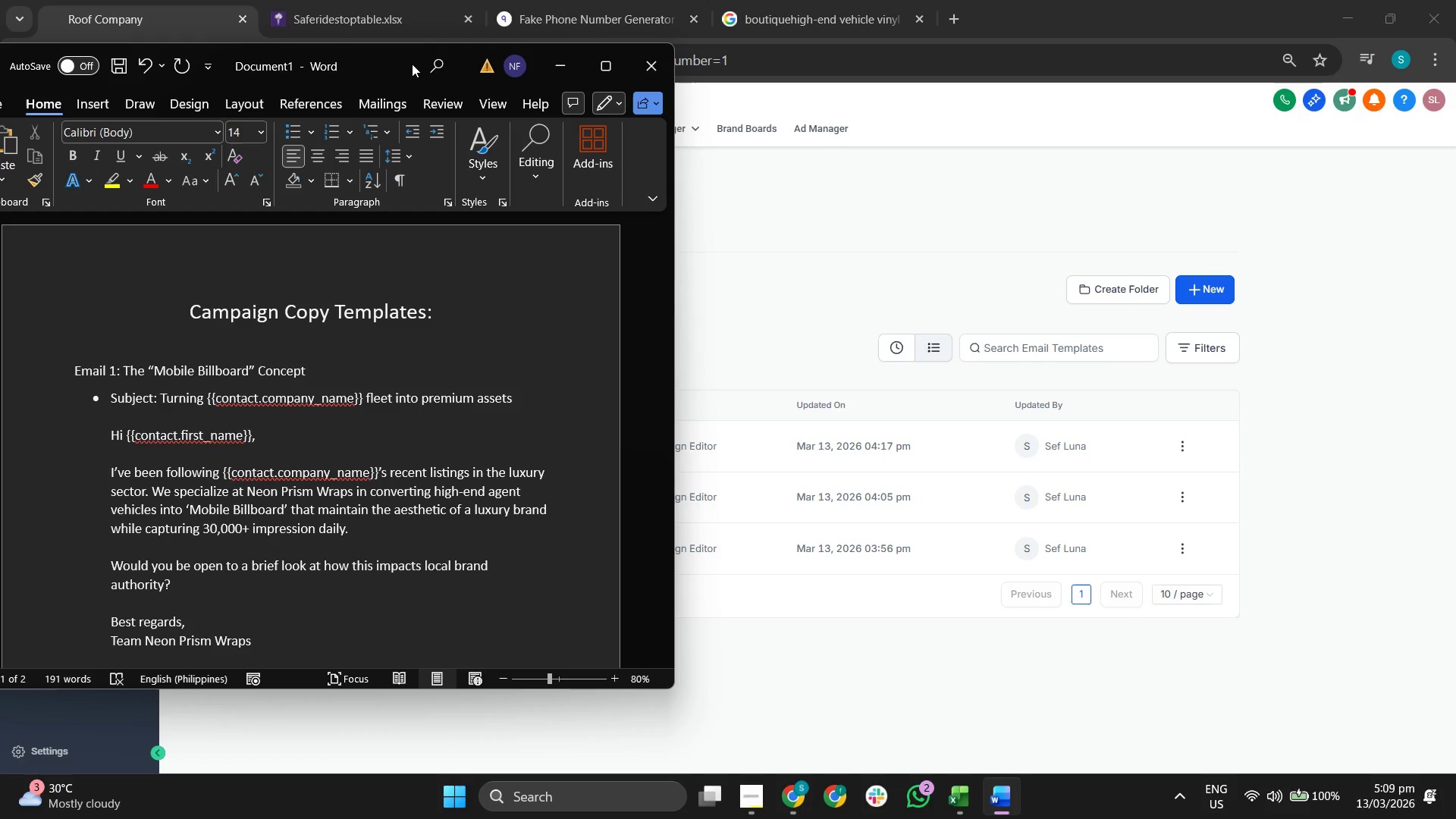 
left_click_drag(start_coordinate=[414, 58], to_coordinate=[689, 64])
 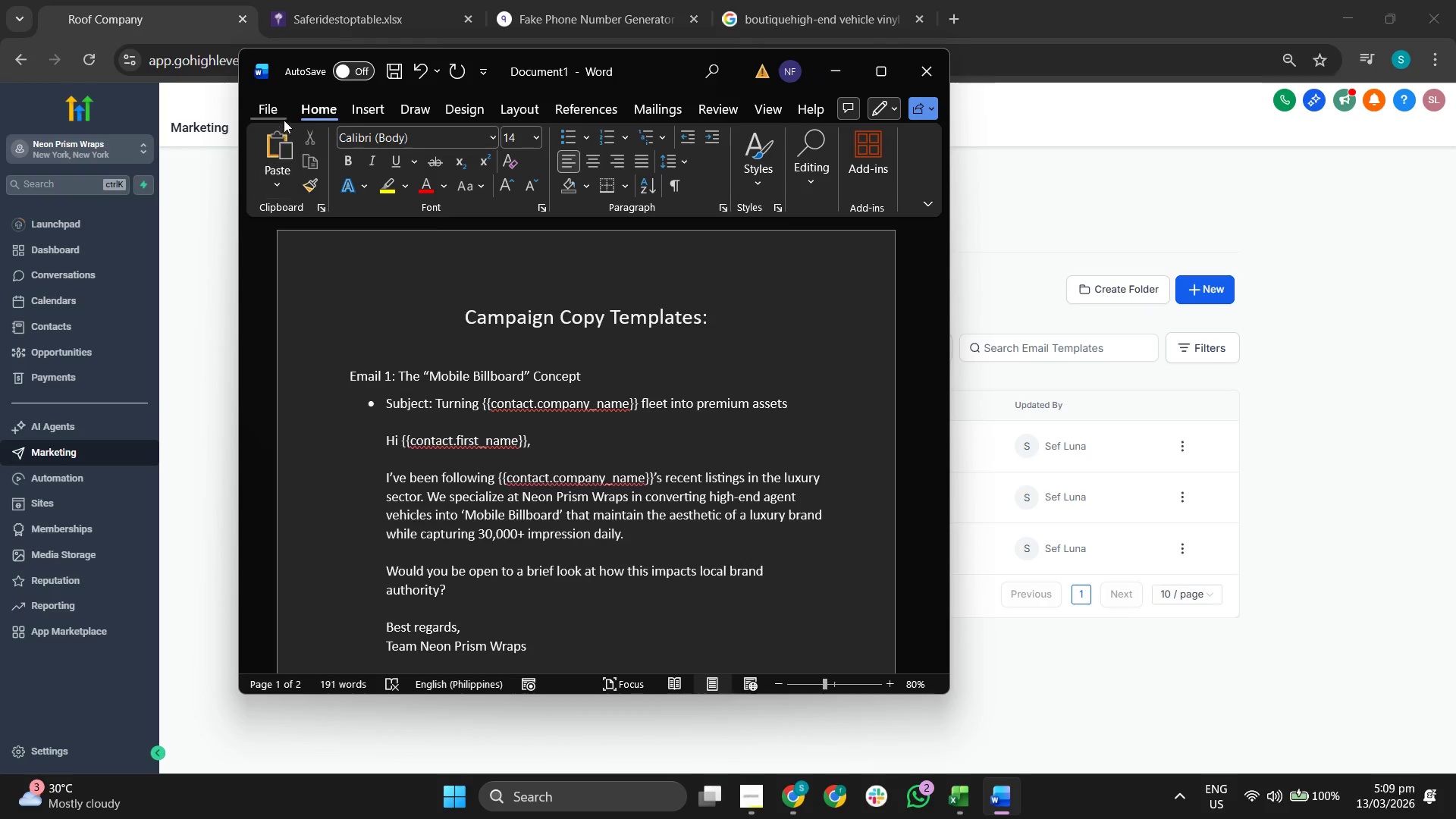 
left_click([275, 108])
 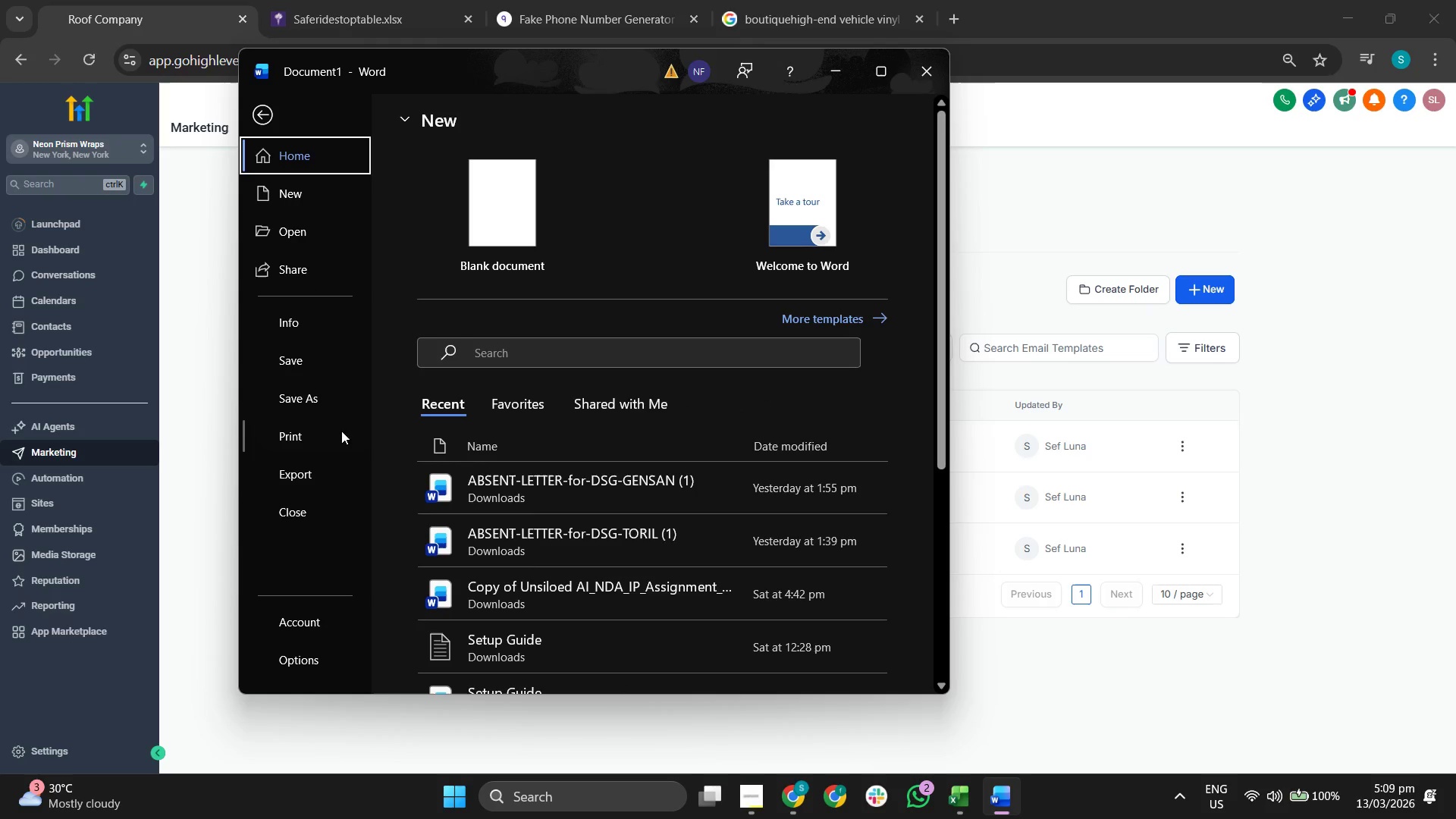 
left_click([300, 398])
 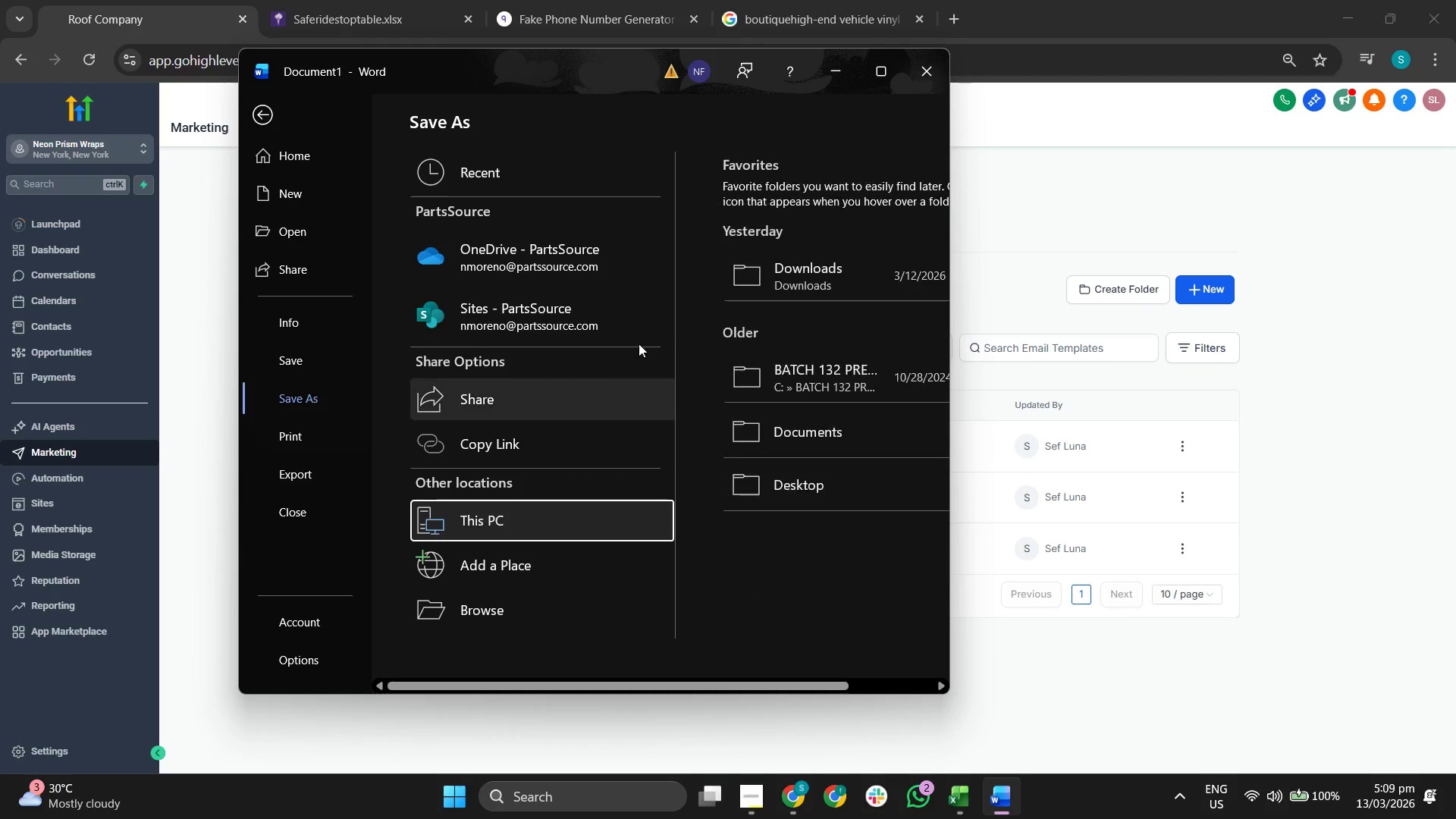 
left_click([766, 265])
 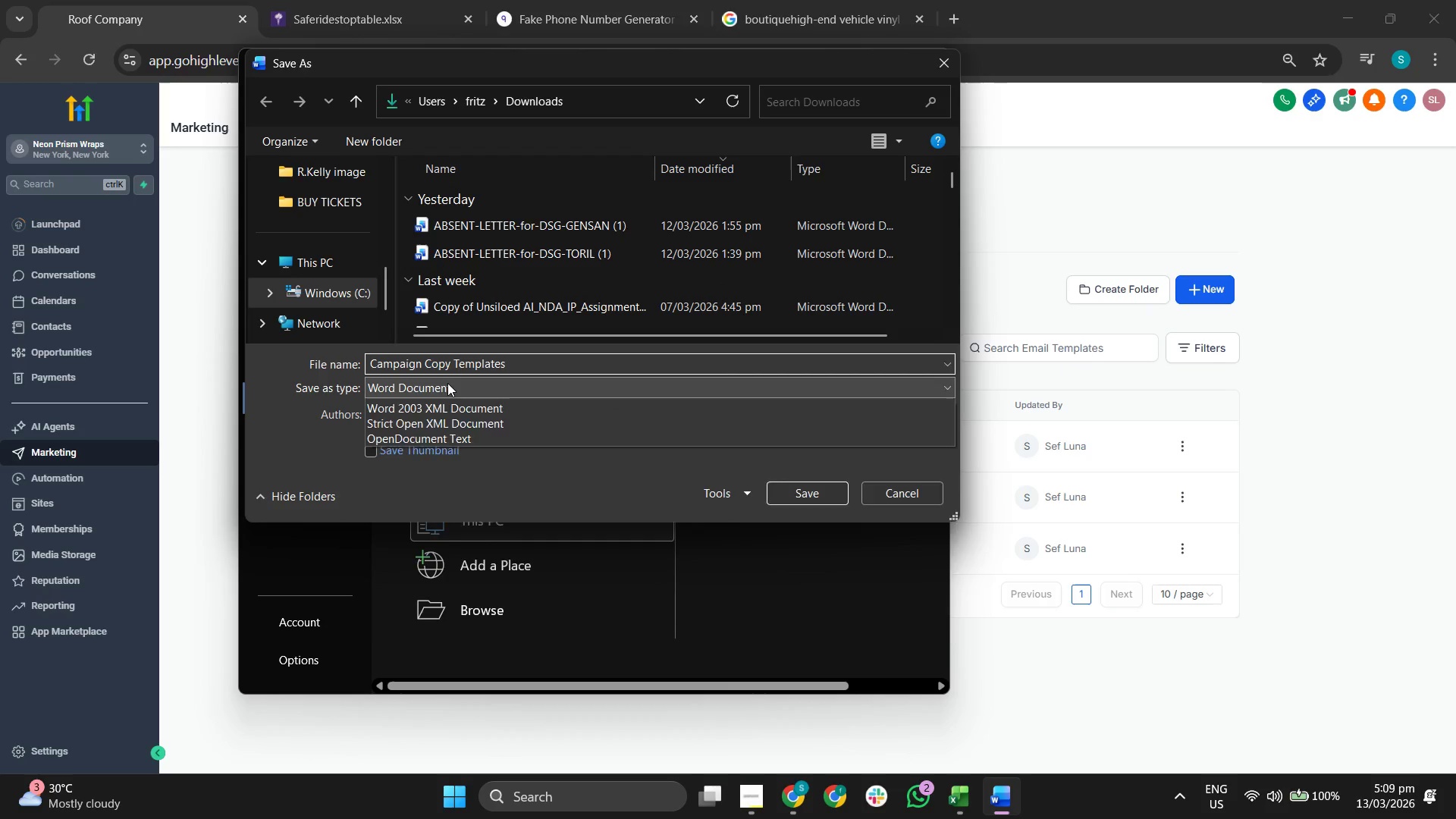 
left_click([427, 491])
 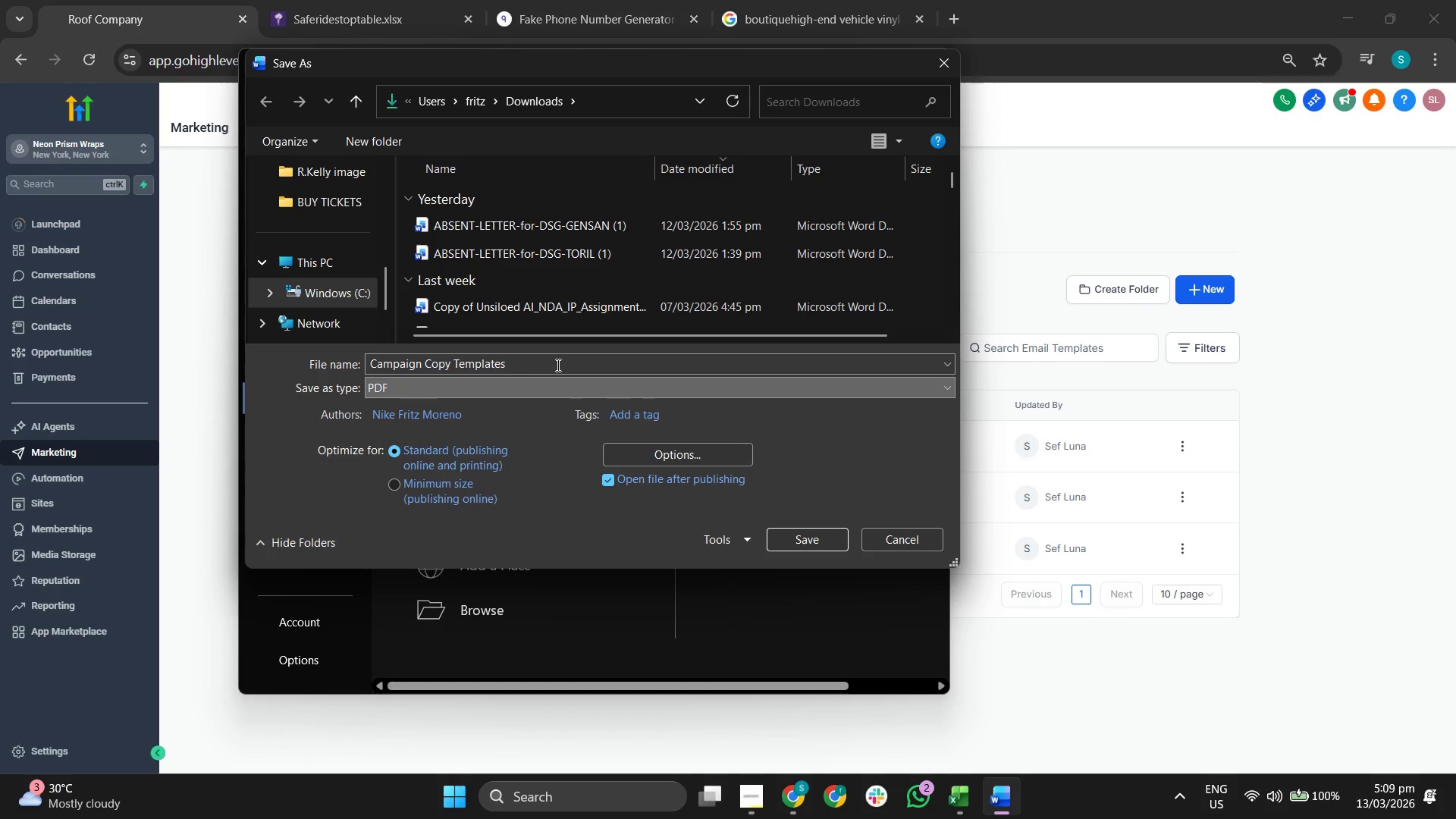 
left_click([560, 363])
 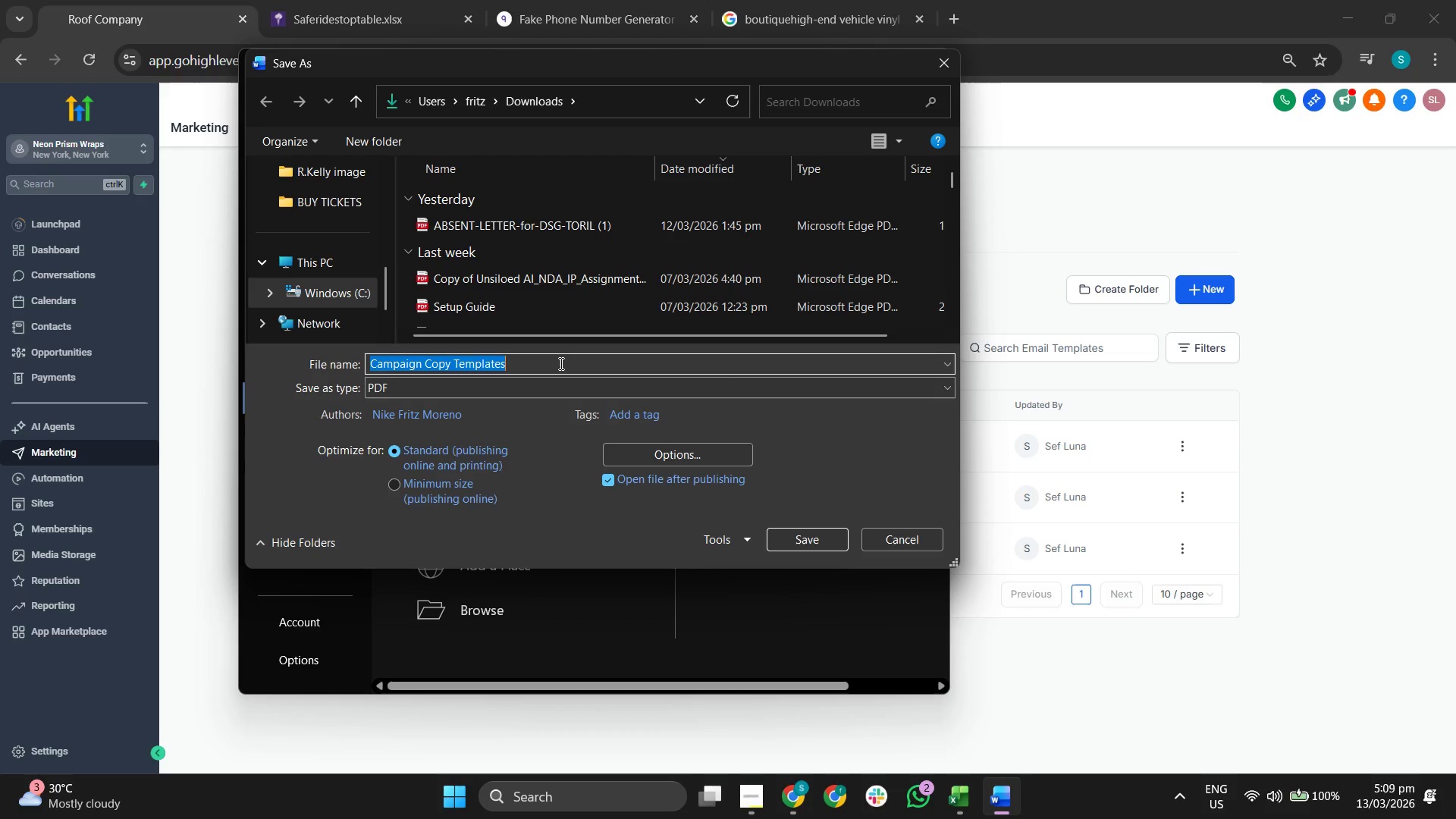 
left_click([560, 363])
 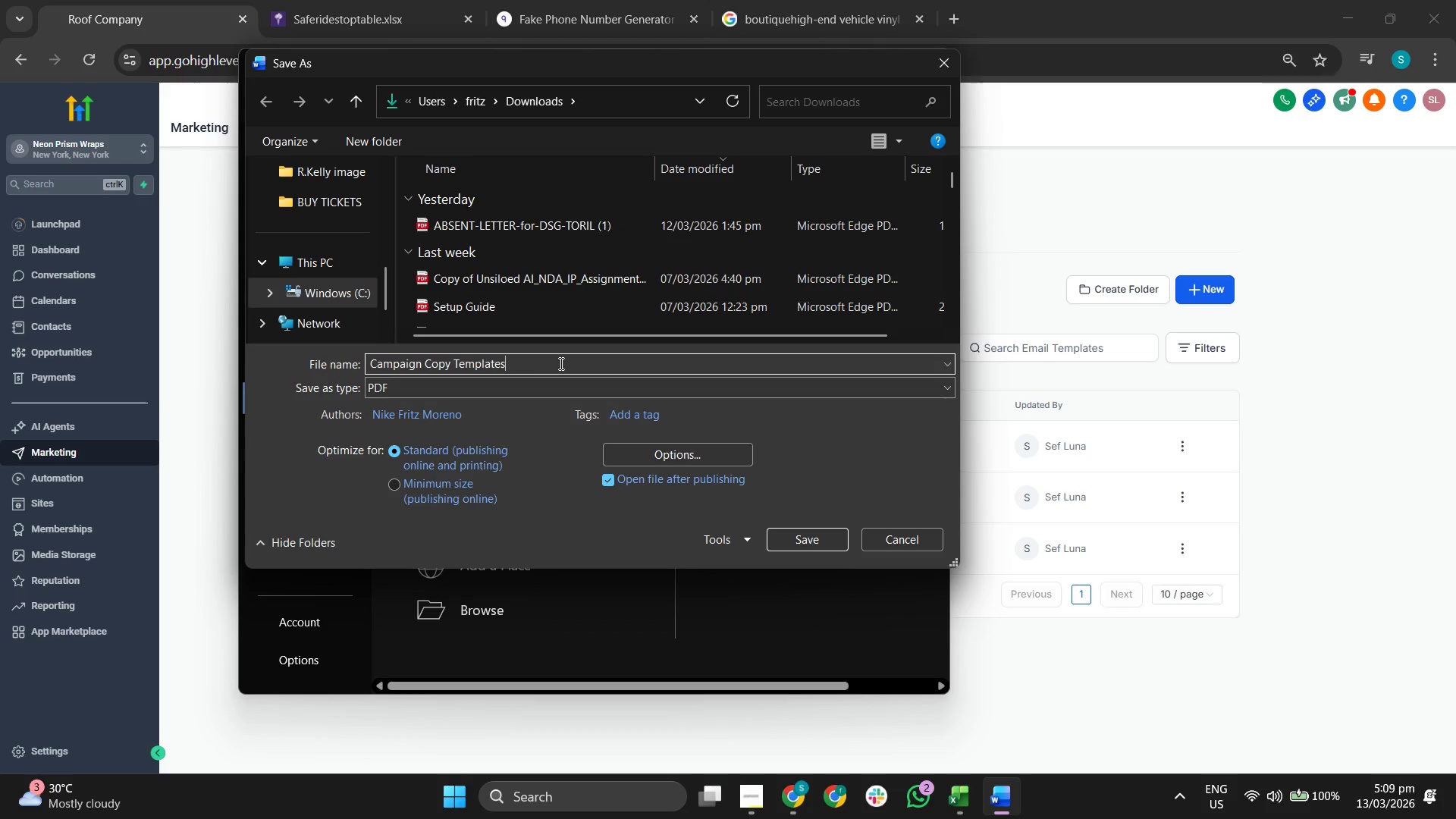 
type(npw)
 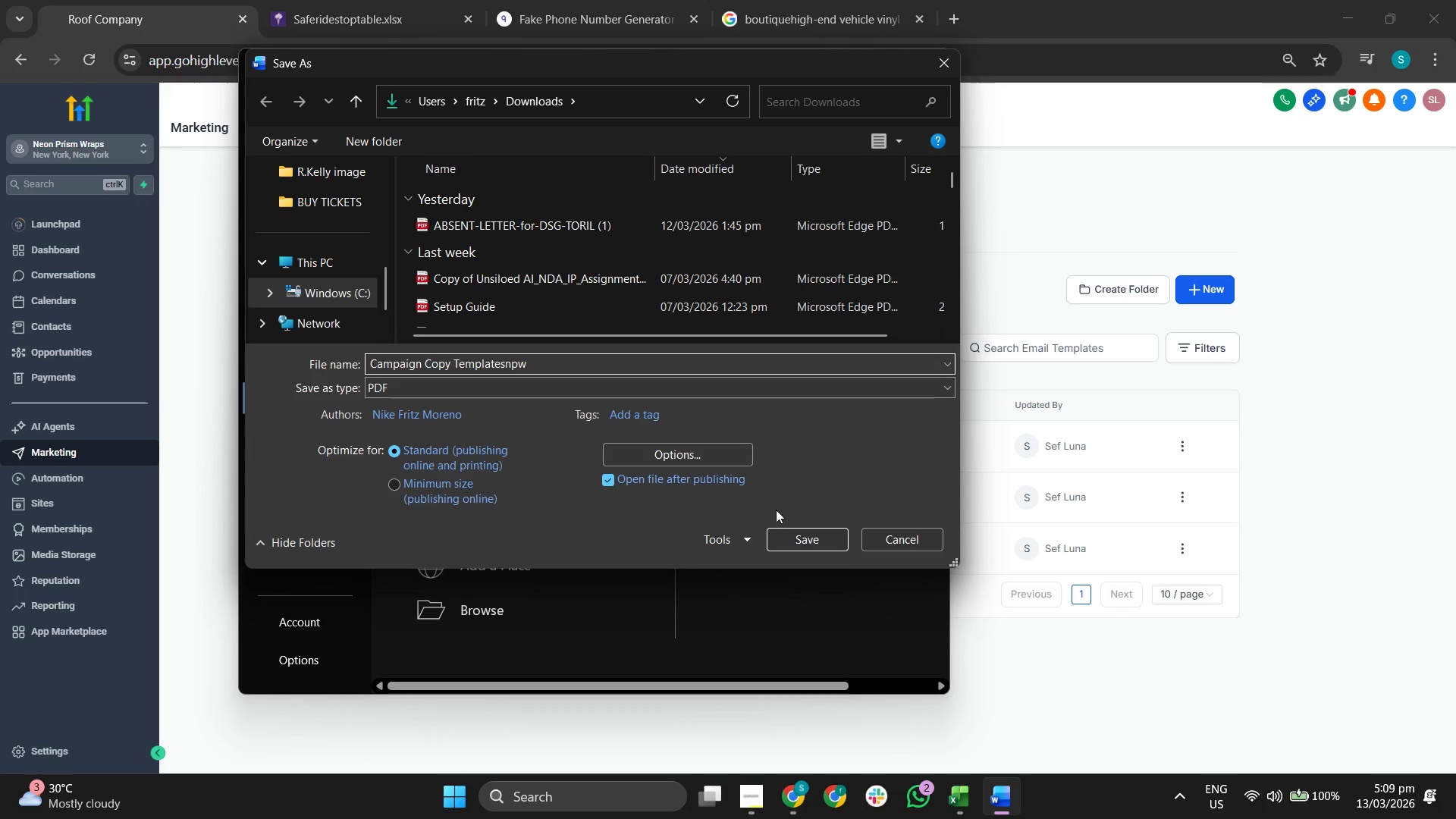 
left_click([805, 538])
 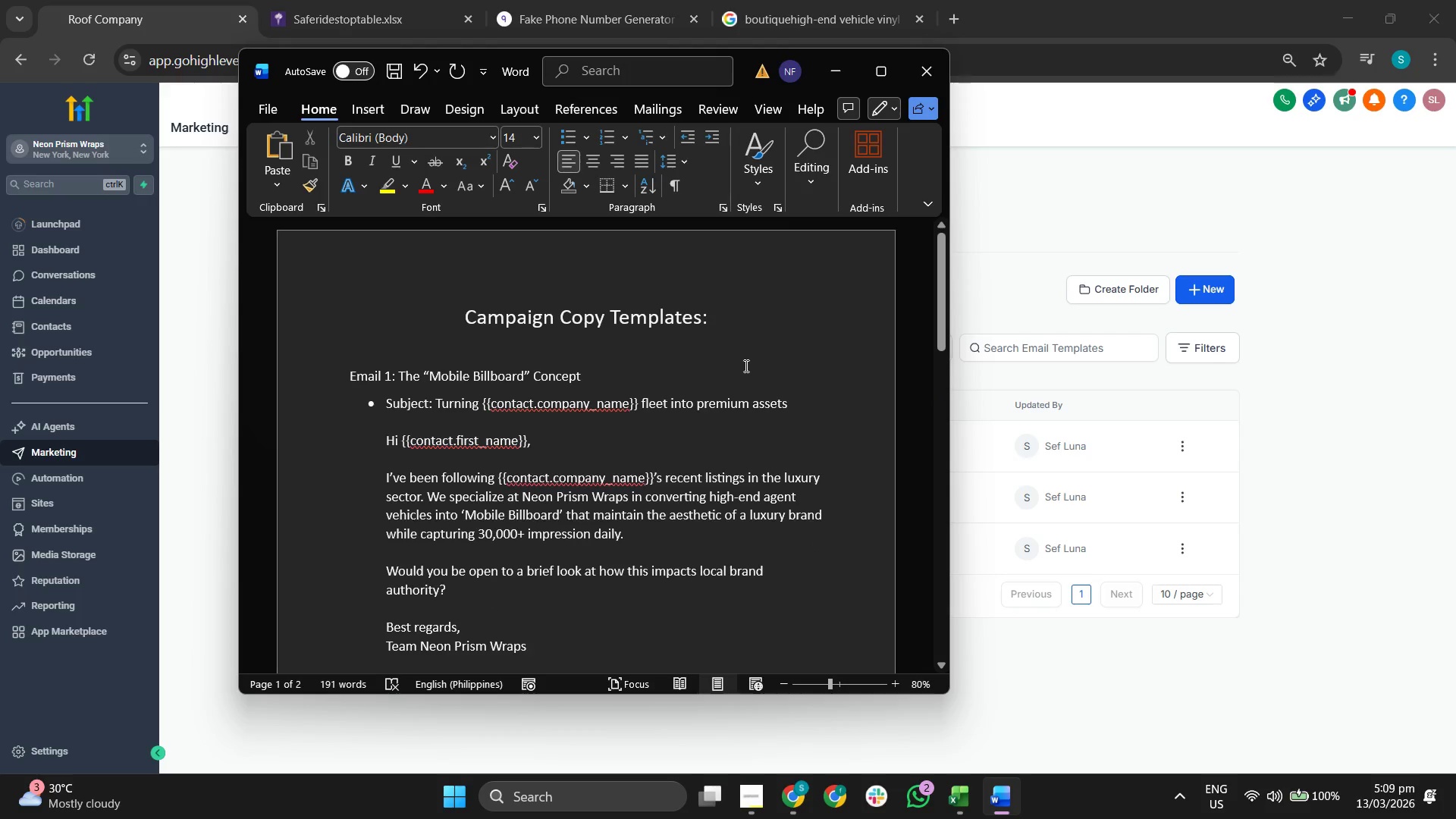 
wait(5.43)
 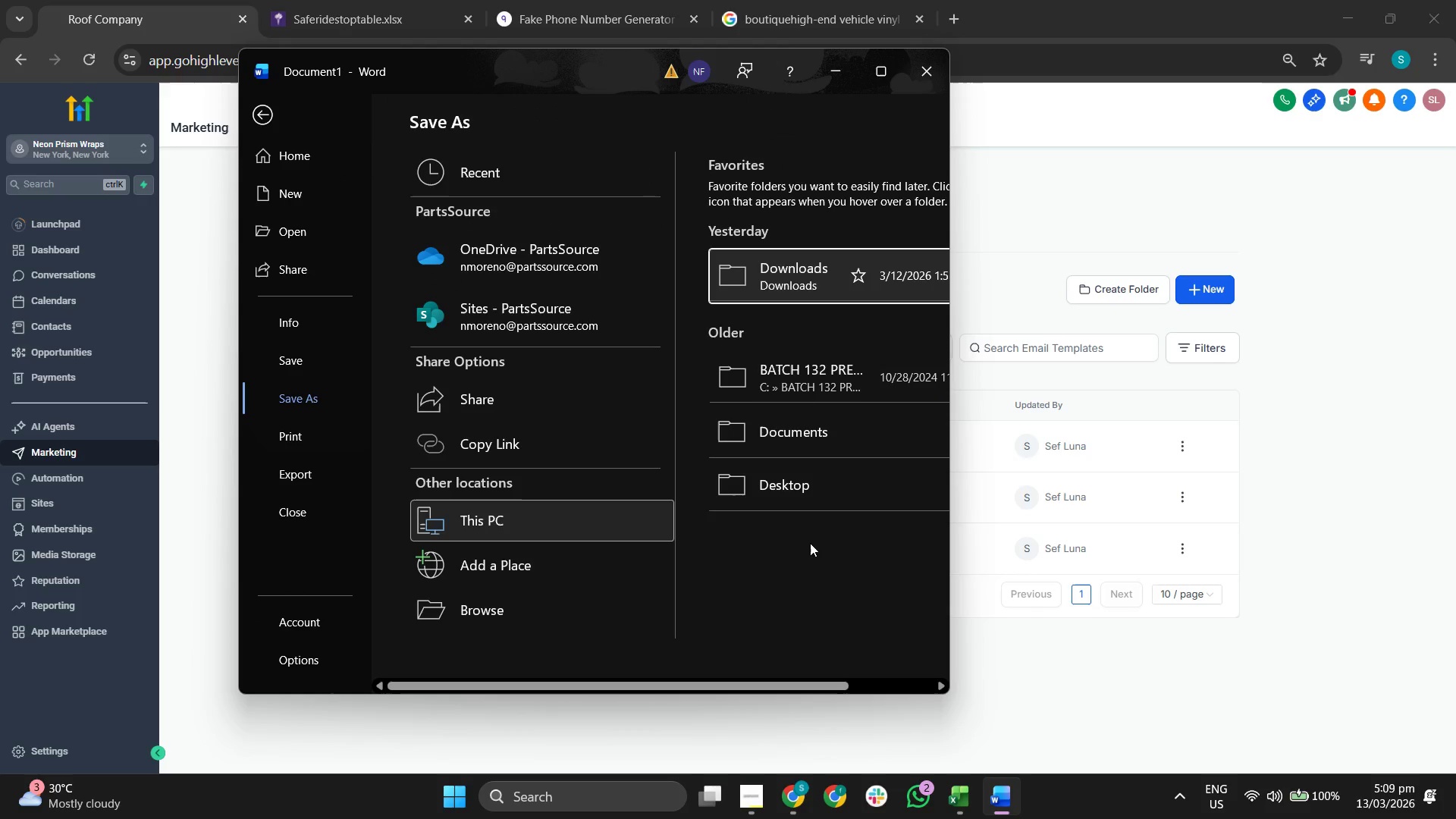 
mouse_move([767, 340])
 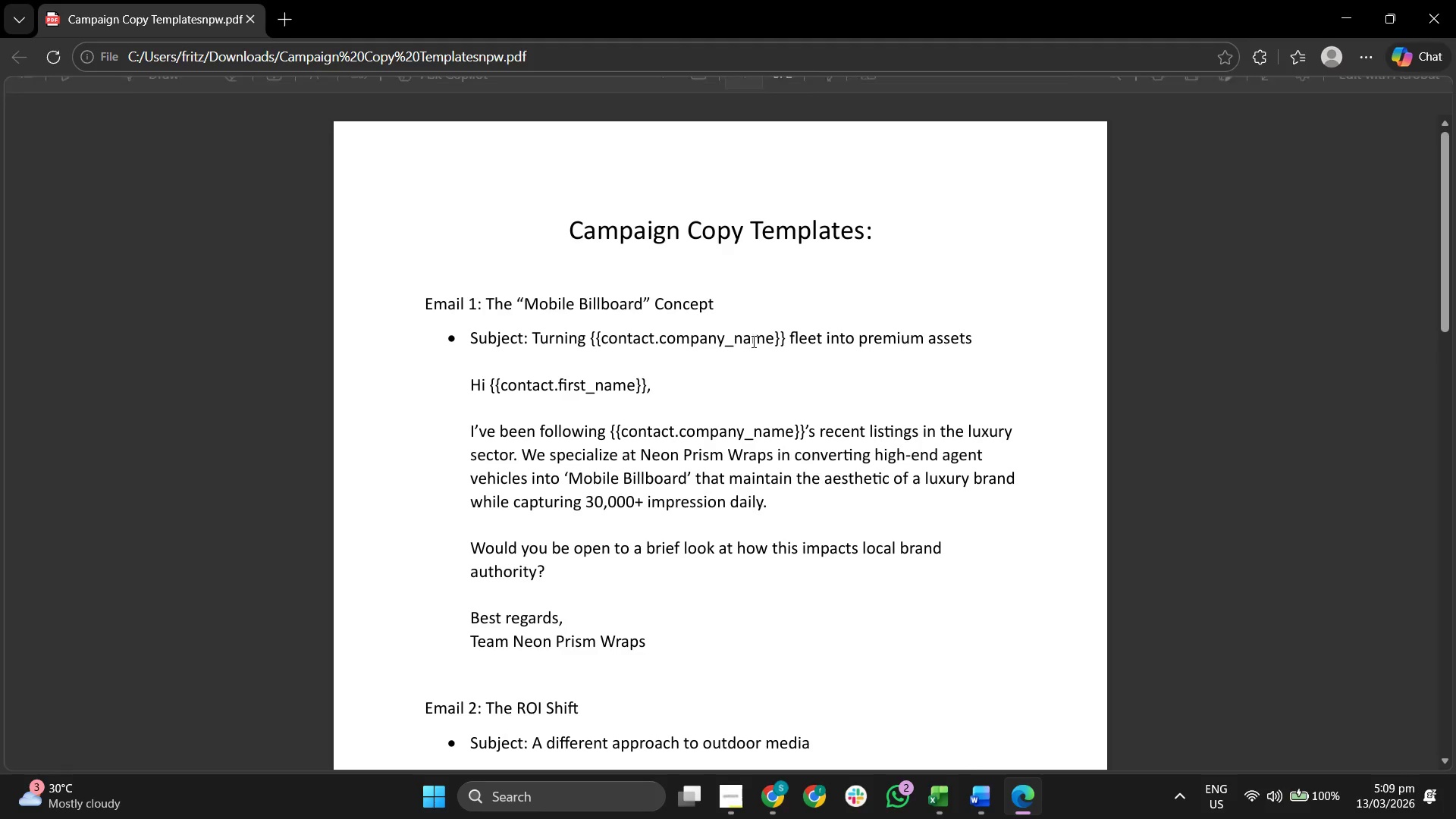 
scroll: coordinate [752, 339], scroll_direction: down, amount: 2.0
 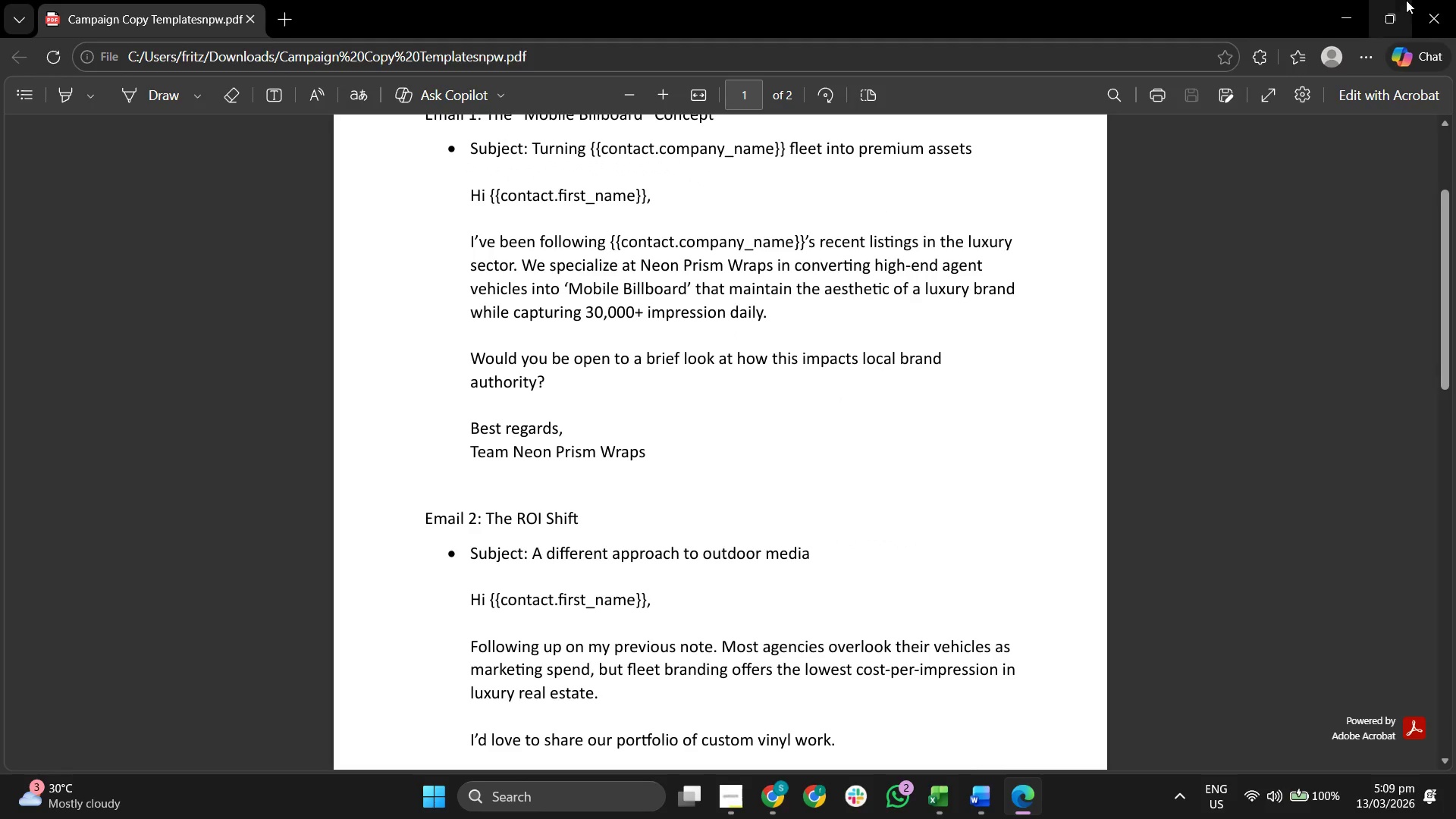 
left_click([1392, 20])
 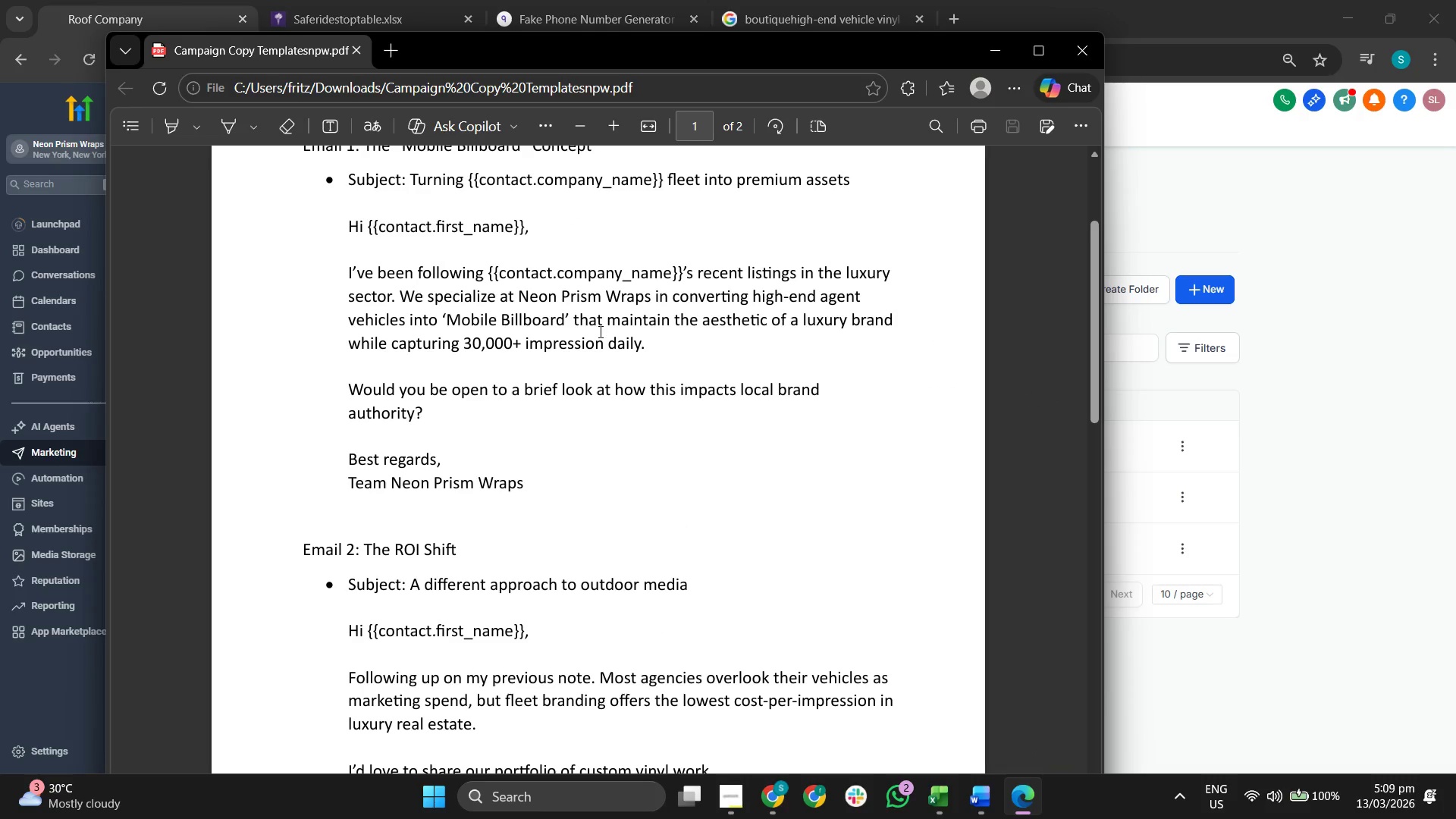 
scroll: coordinate [625, 317], scroll_direction: up, amount: 7.0
 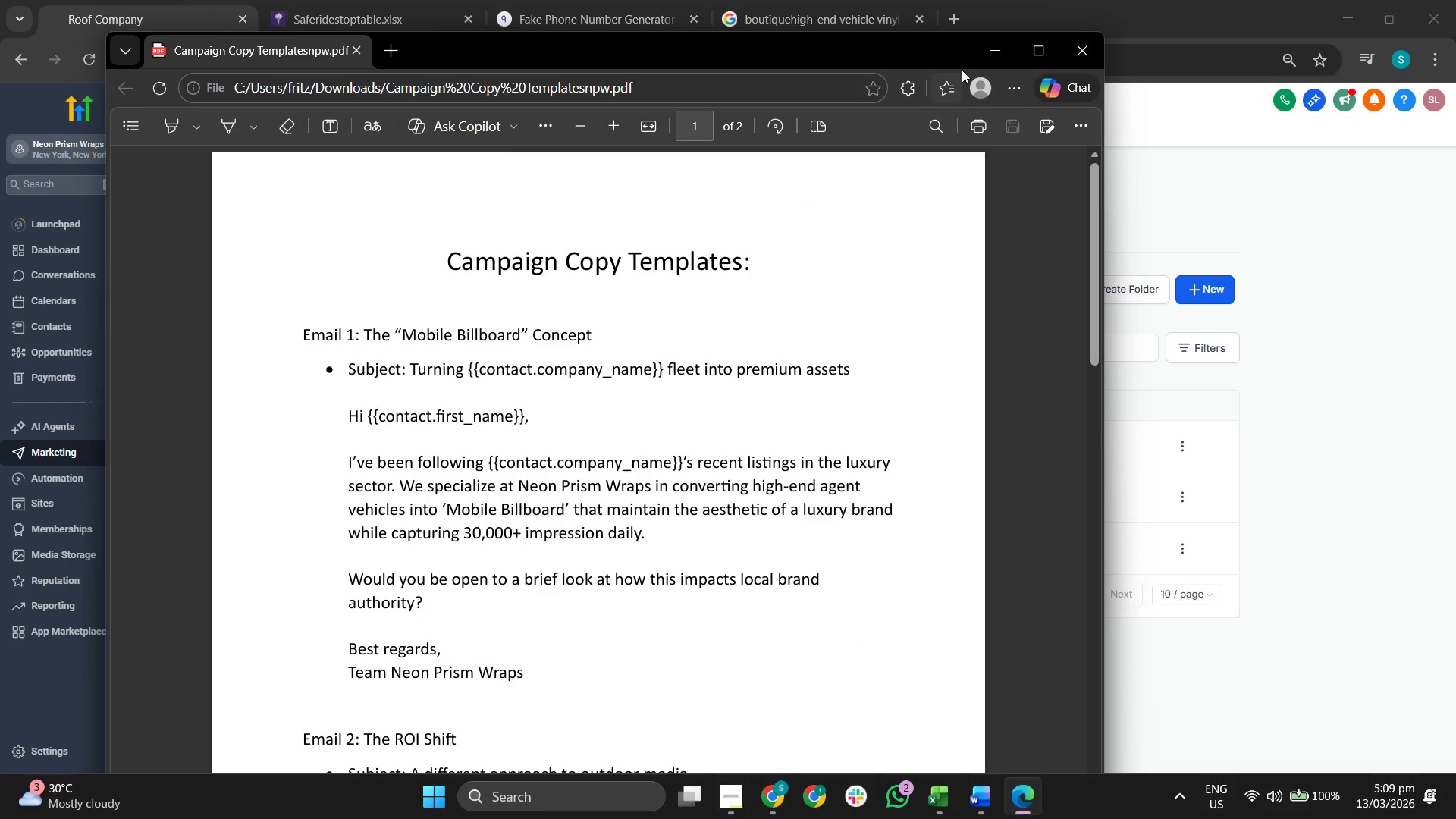 
left_click([987, 53])
 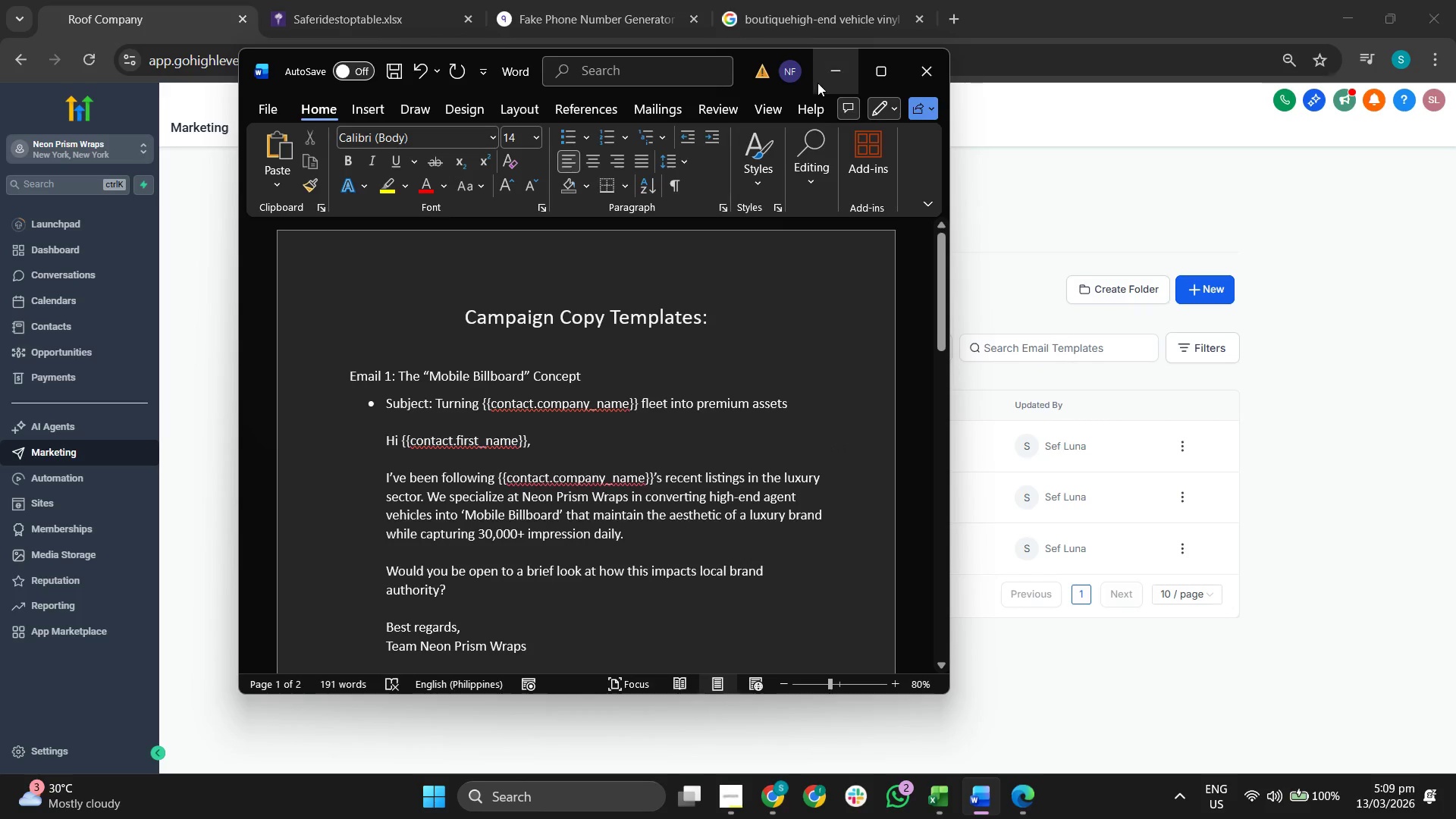 
left_click([838, 72])
 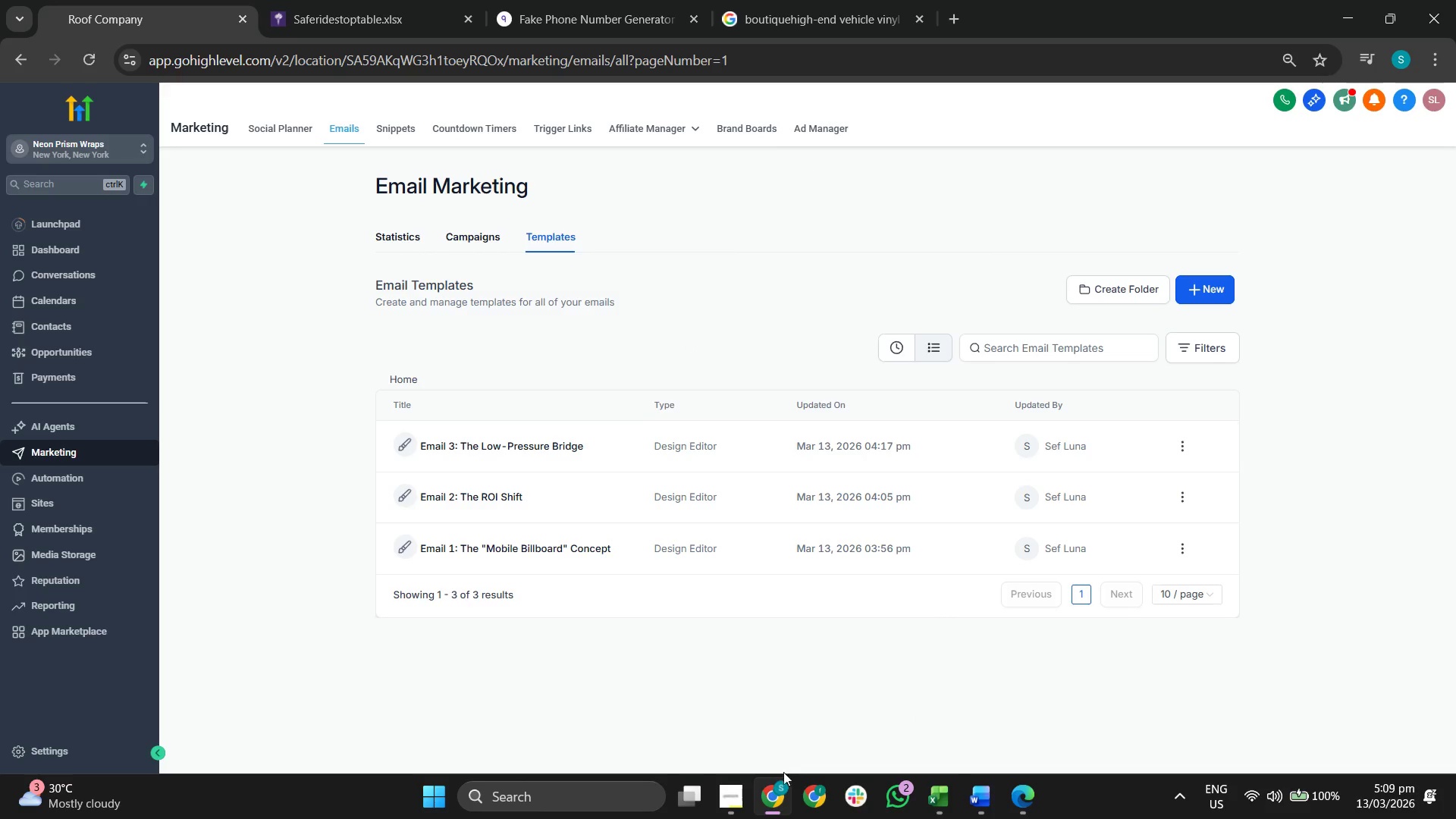 
left_click([727, 786])
 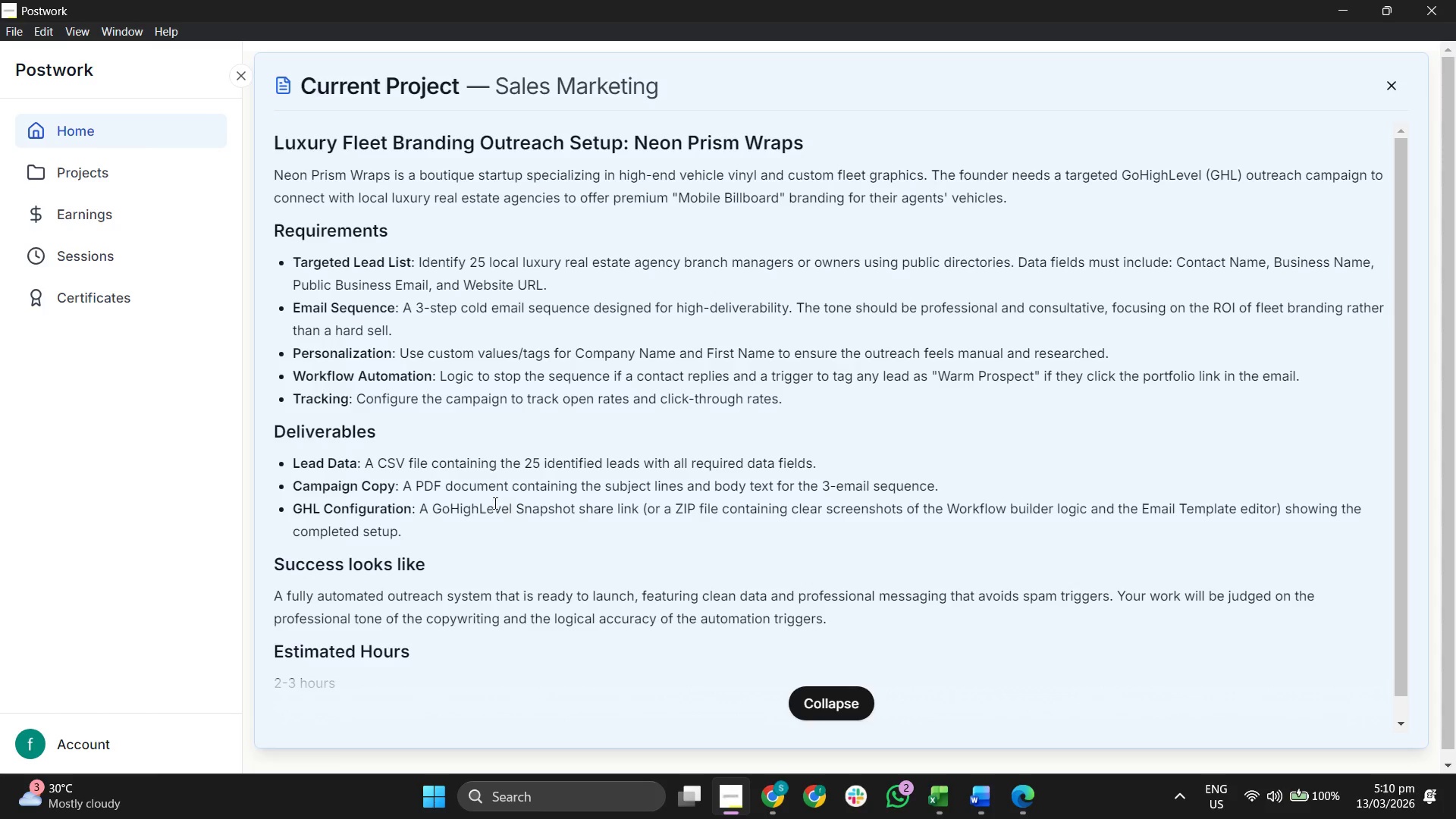 
wait(8.33)
 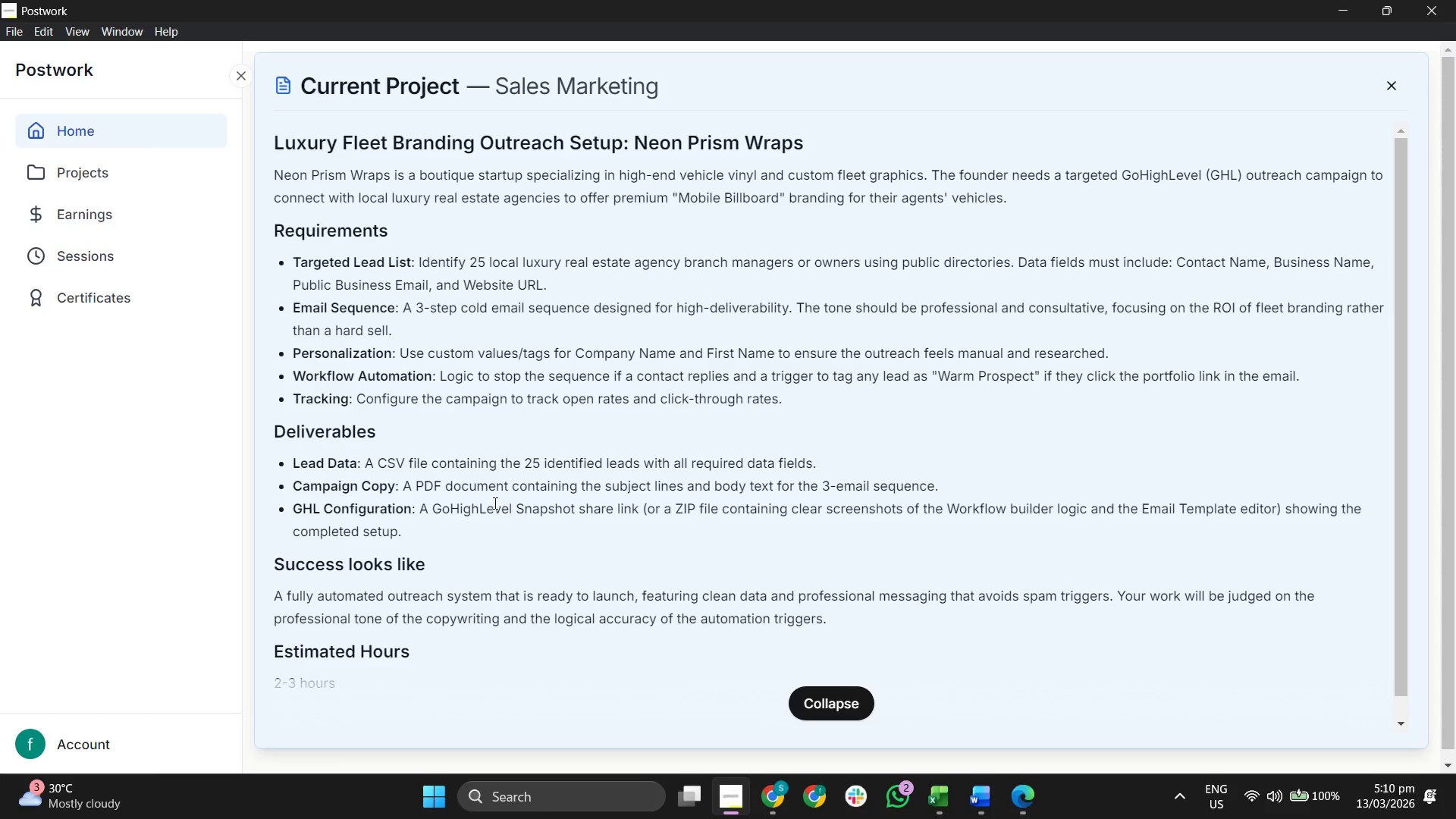 
left_click([85, 143])
 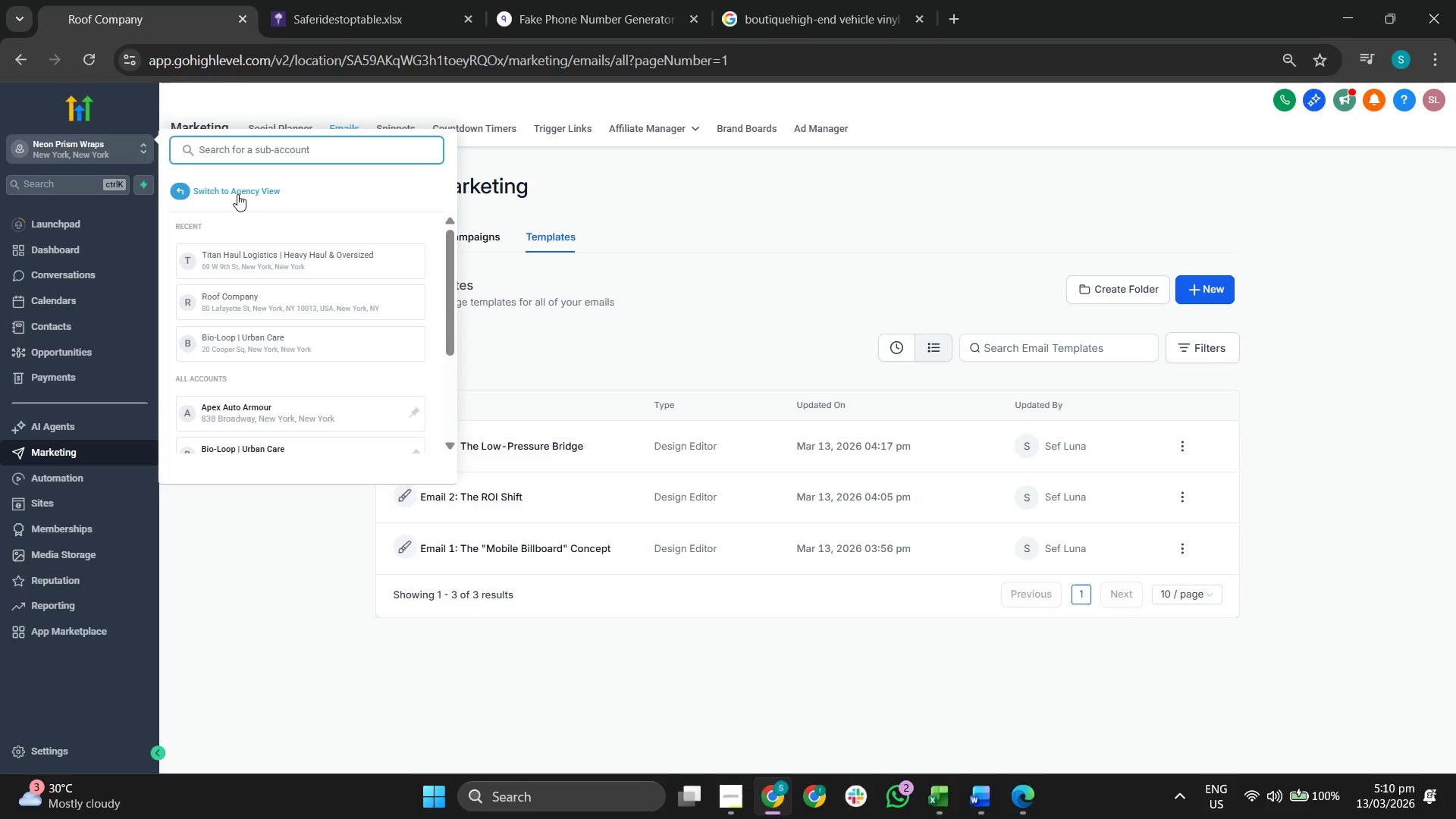 
left_click([237, 194])
 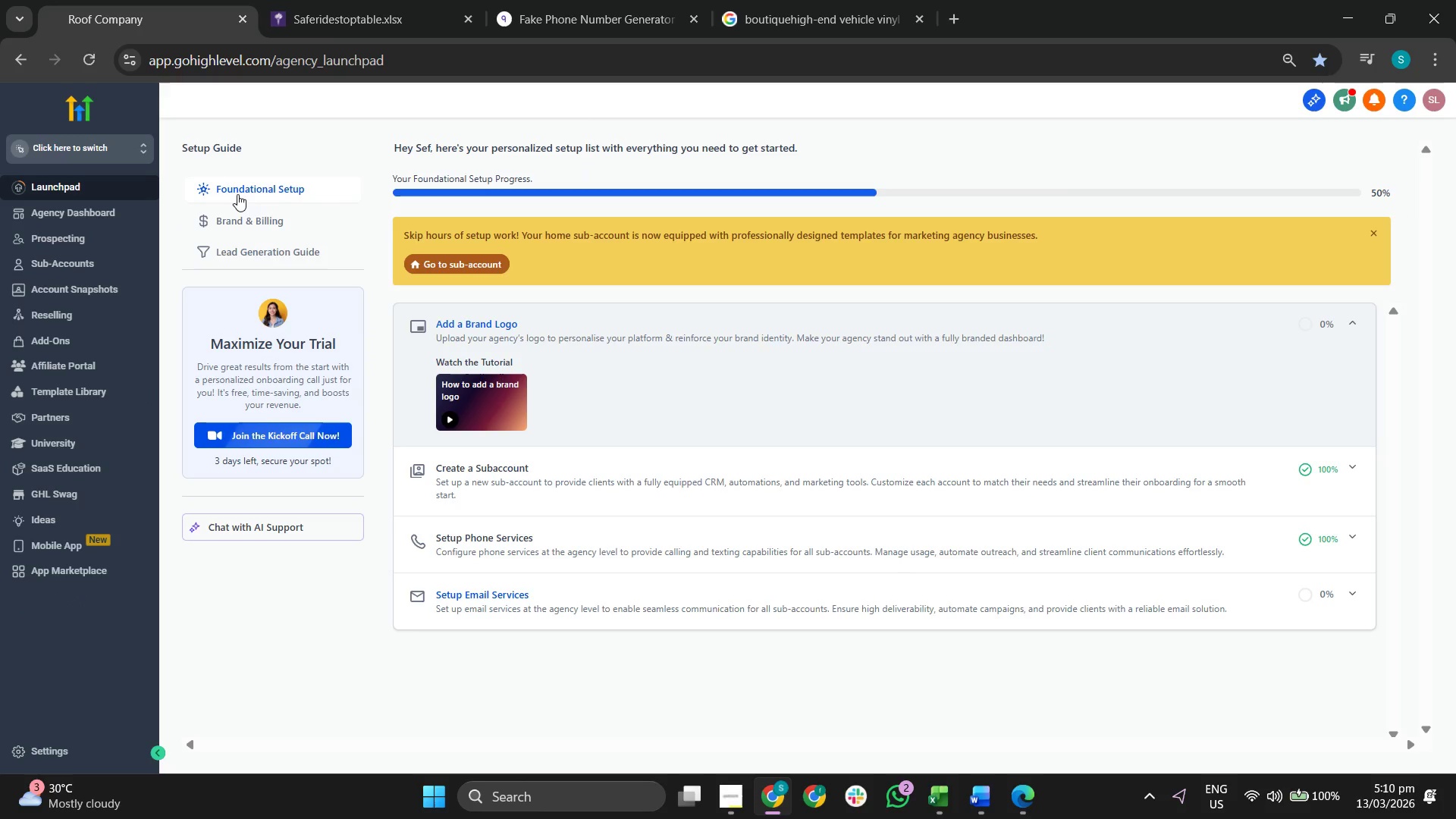 
wait(10.27)
 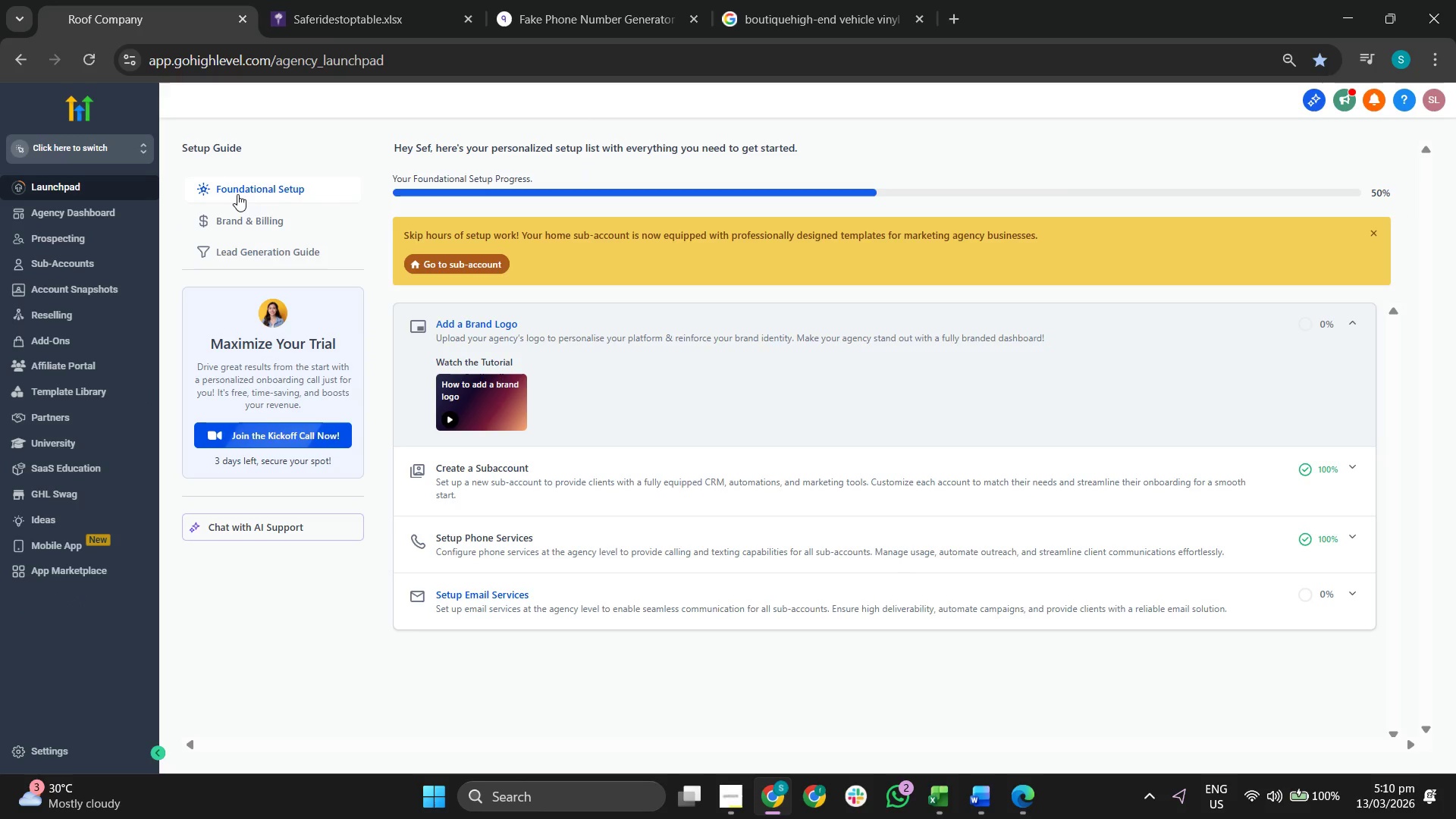 
left_click([92, 288])
 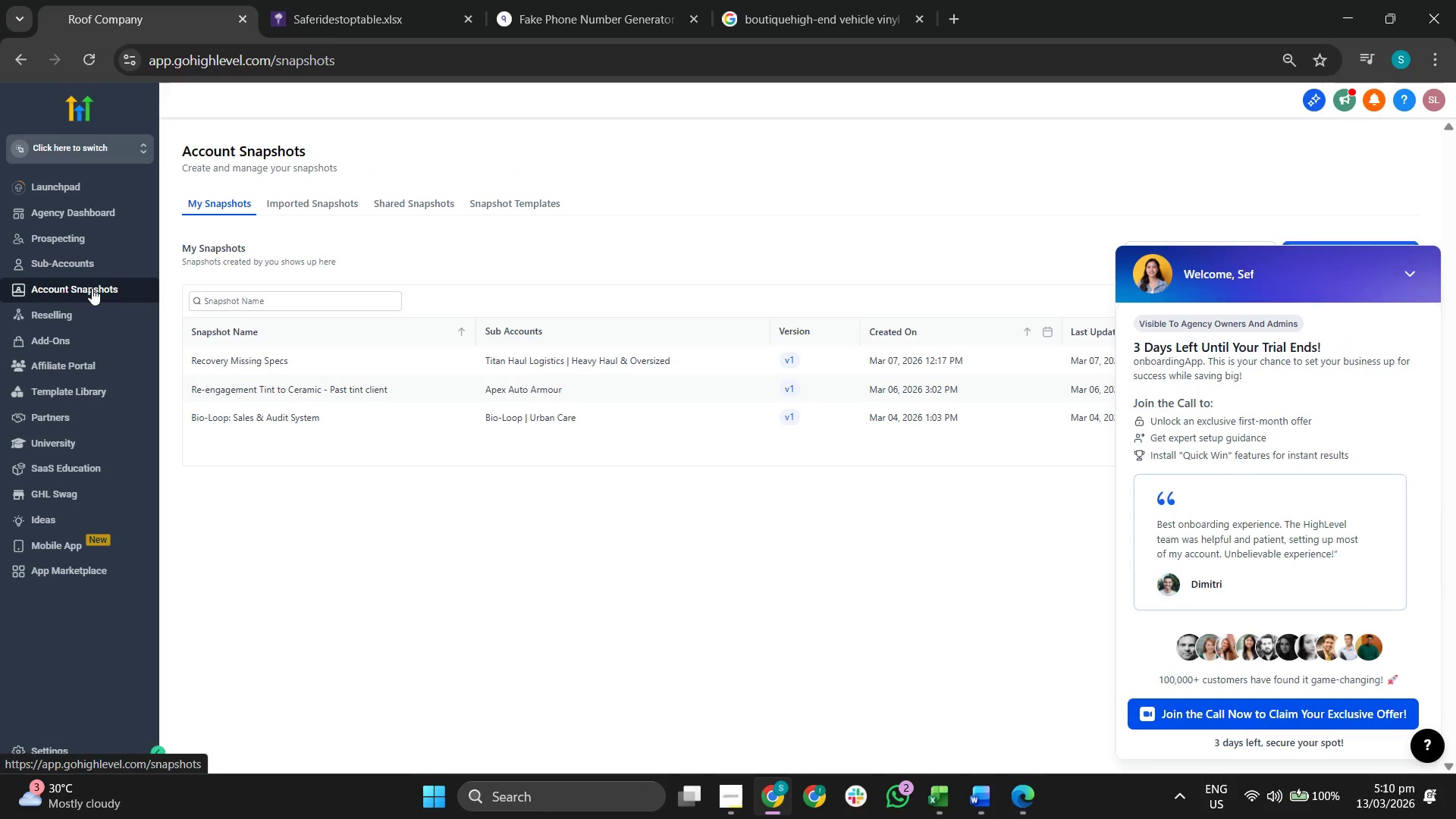 
wait(7.72)
 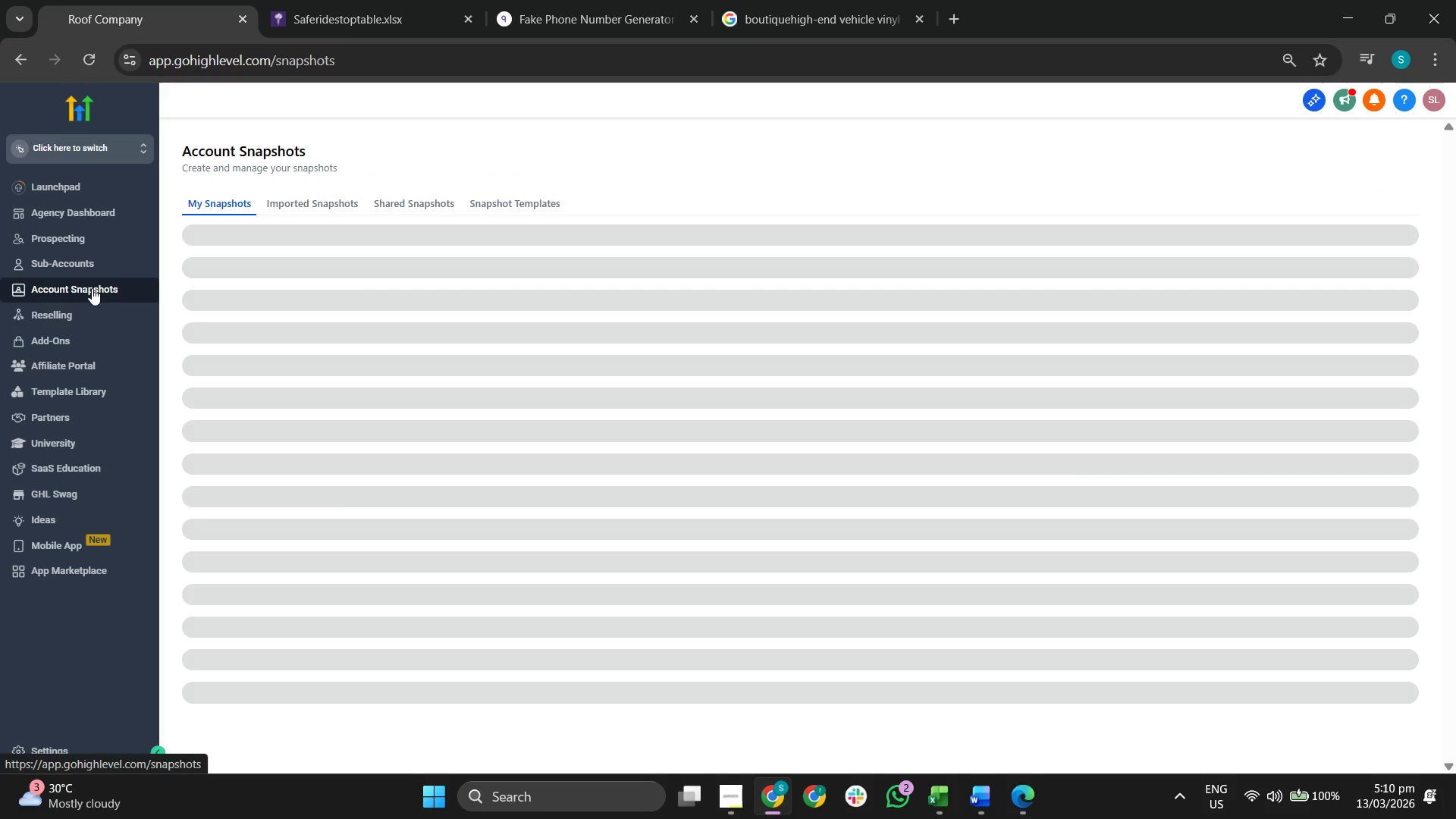 
left_click([1408, 274])
 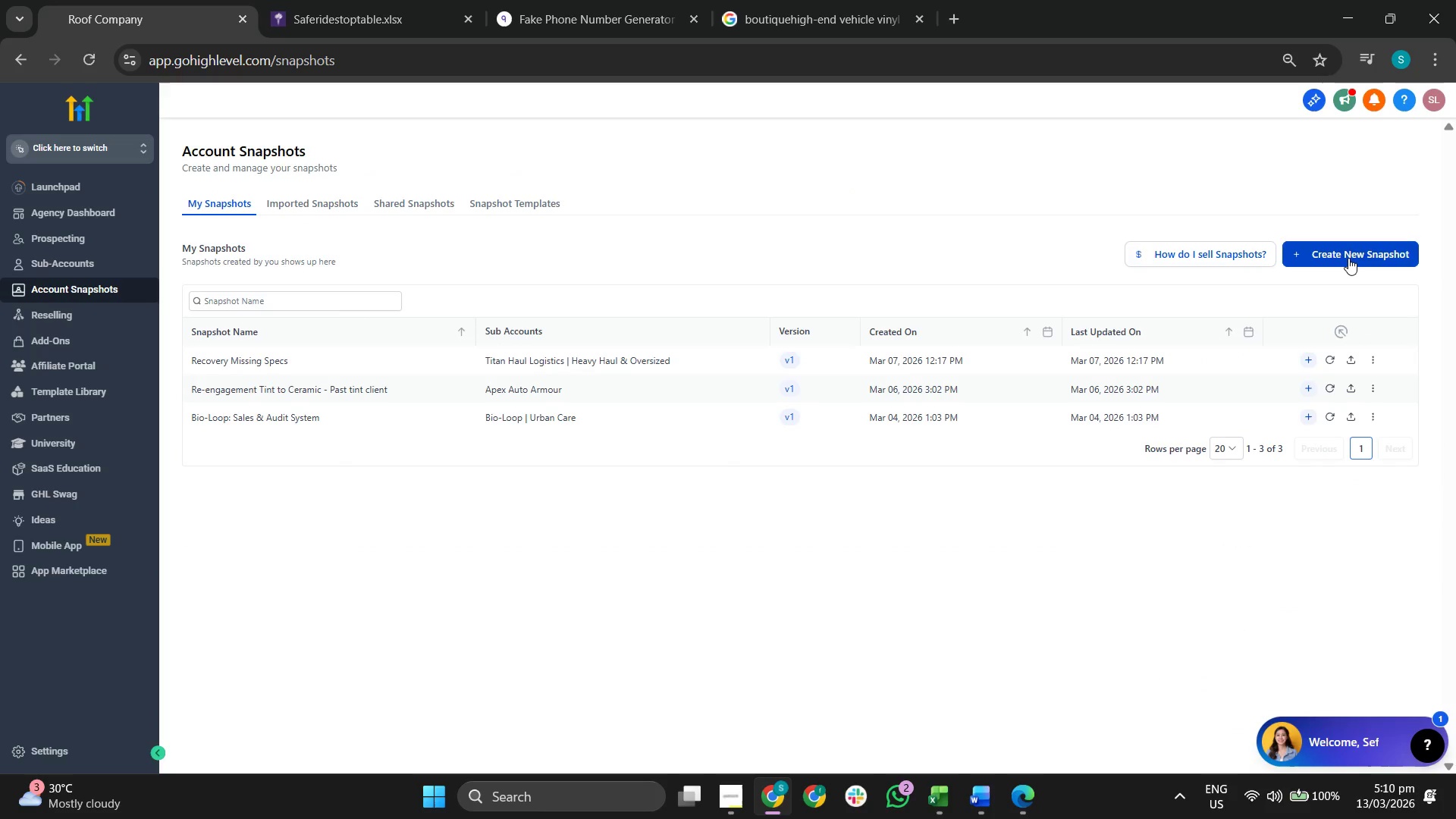 
left_click([1348, 258])
 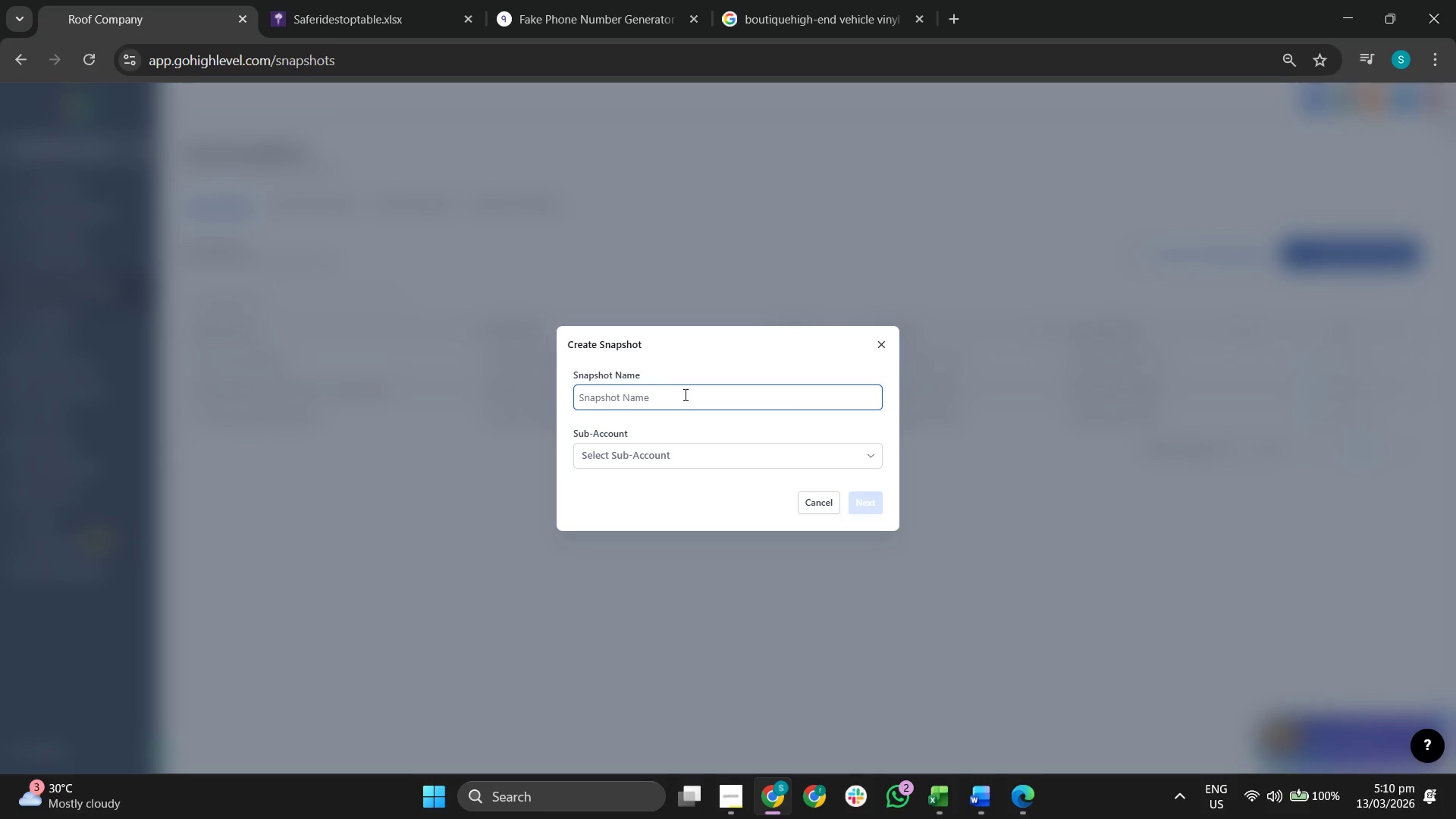 
left_click([684, 394])
 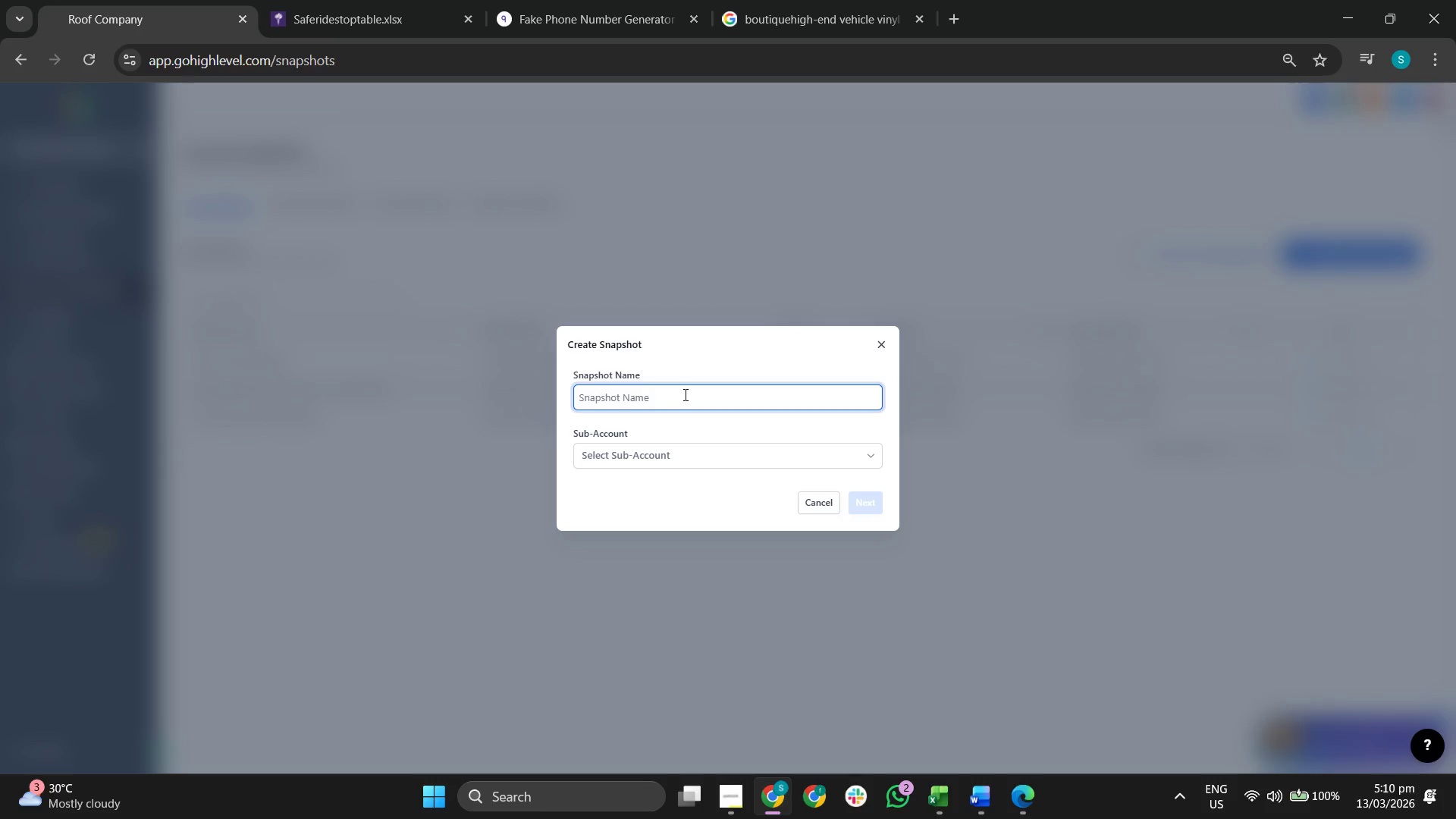 
type(Neon Prism Wraps: Luxury  )
key(Backspace)
type(Fe)
key(Backspace)
type(leet Branding System)
 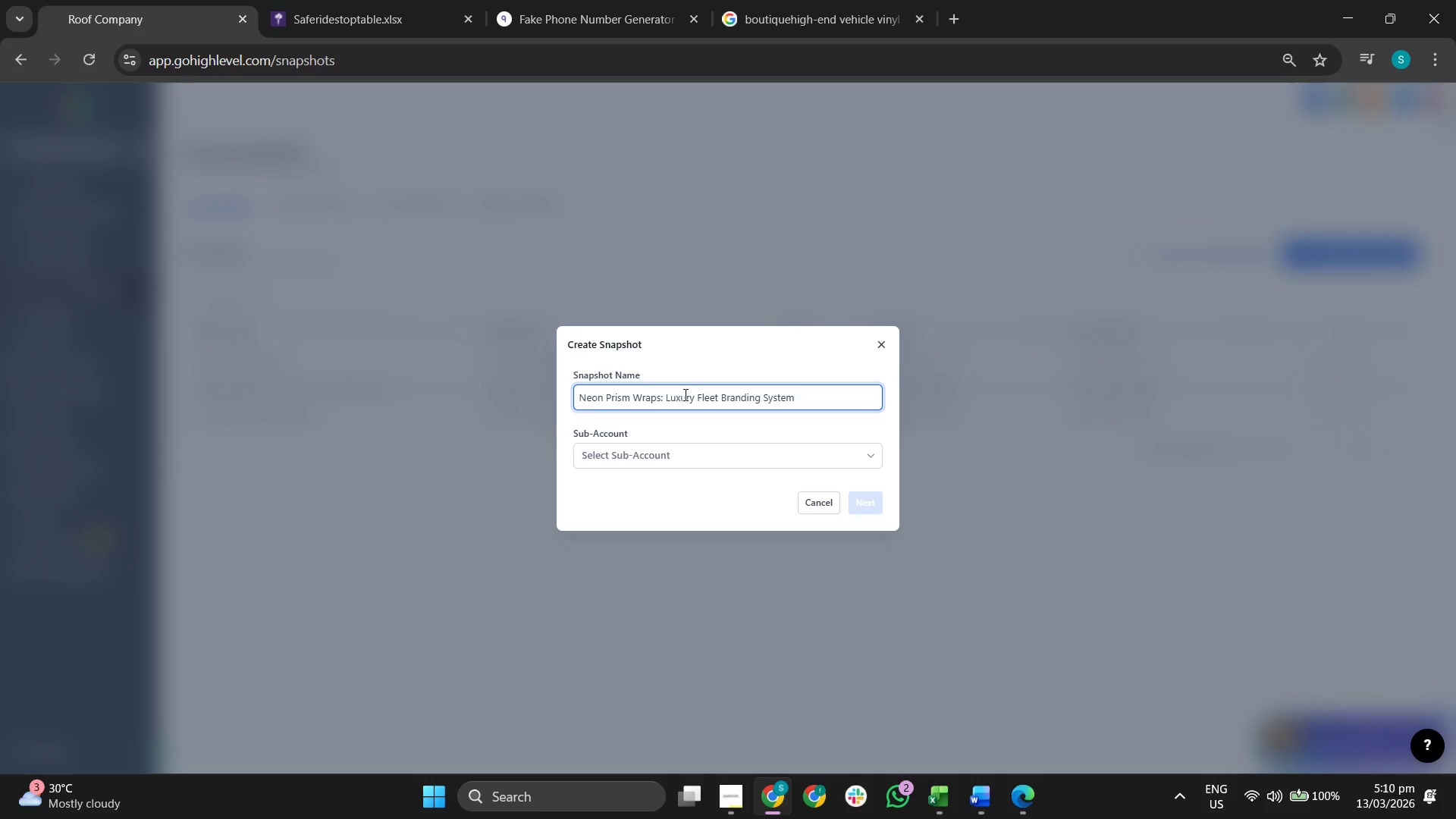 
left_click([671, 453])
 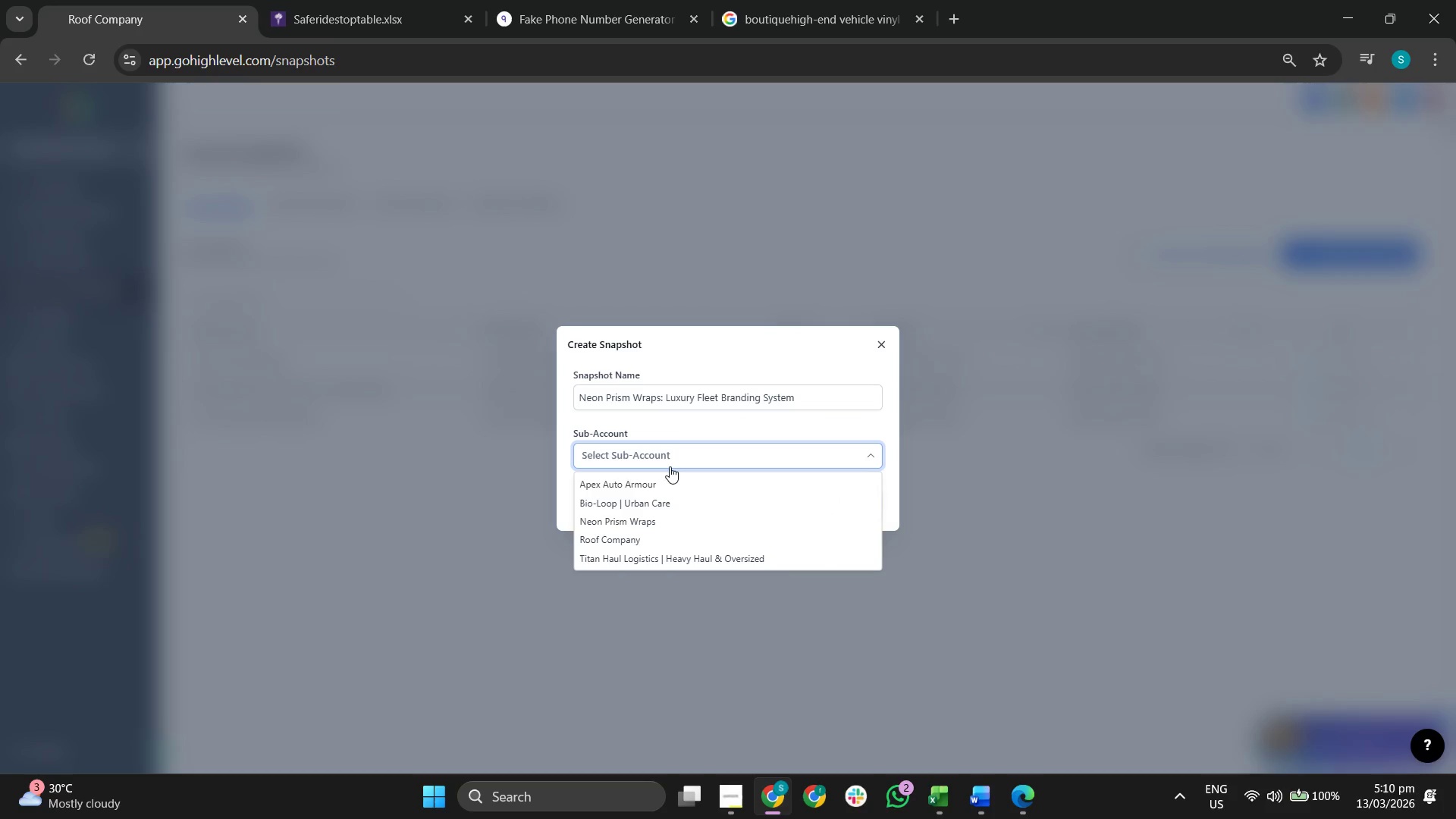 
left_click([662, 519])
 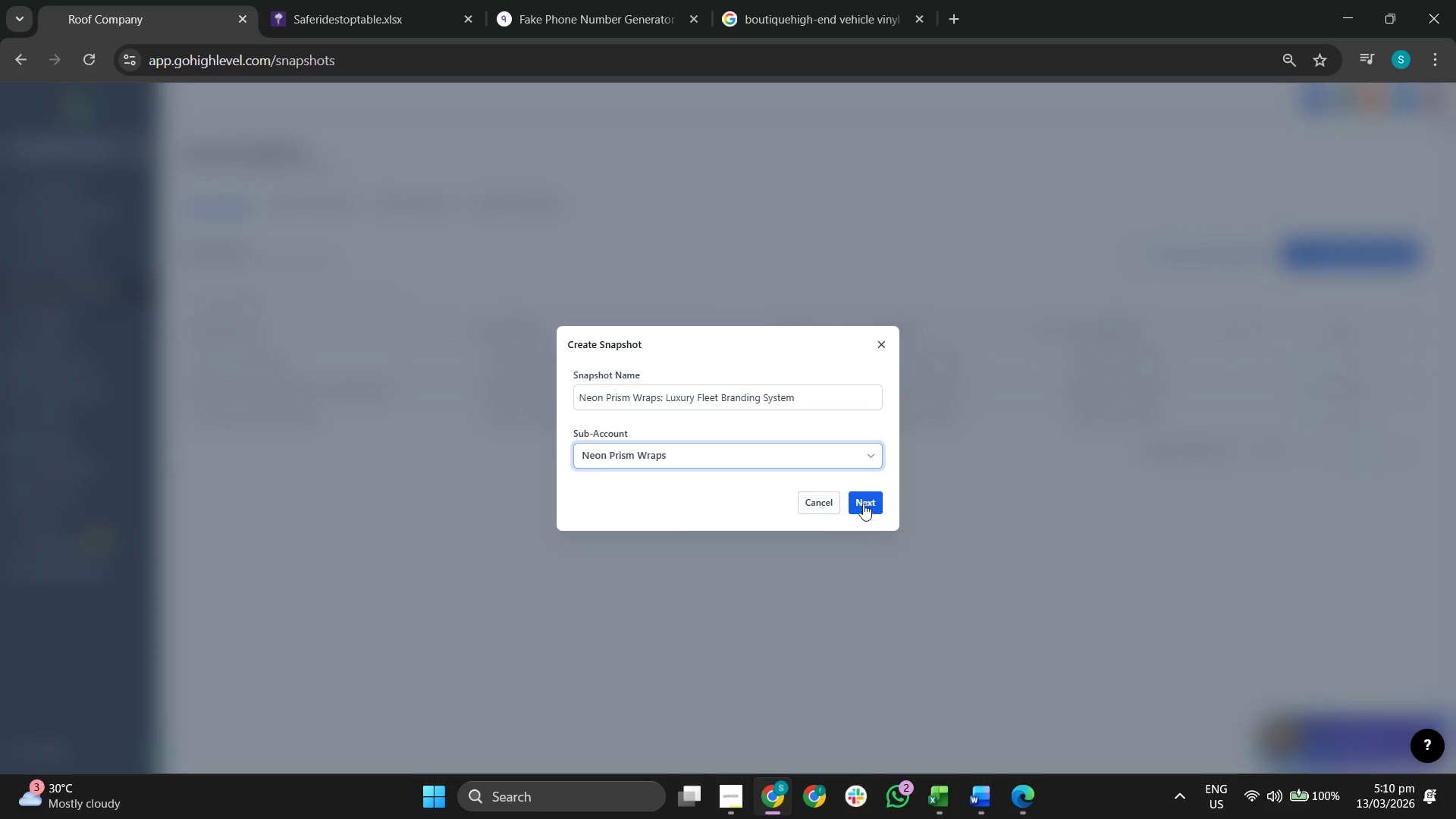 
left_click([874, 501])
 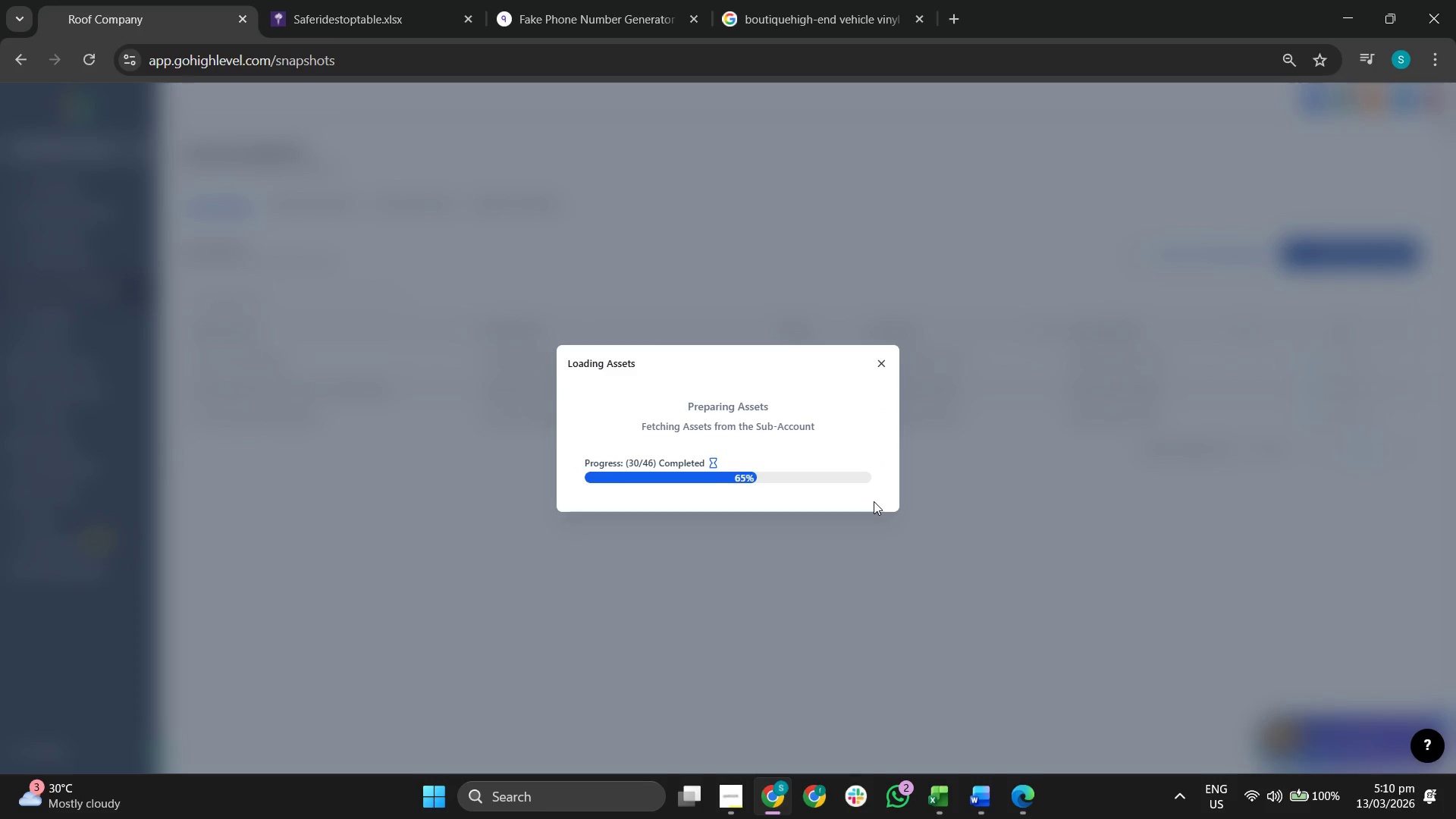 
wait(10.11)
 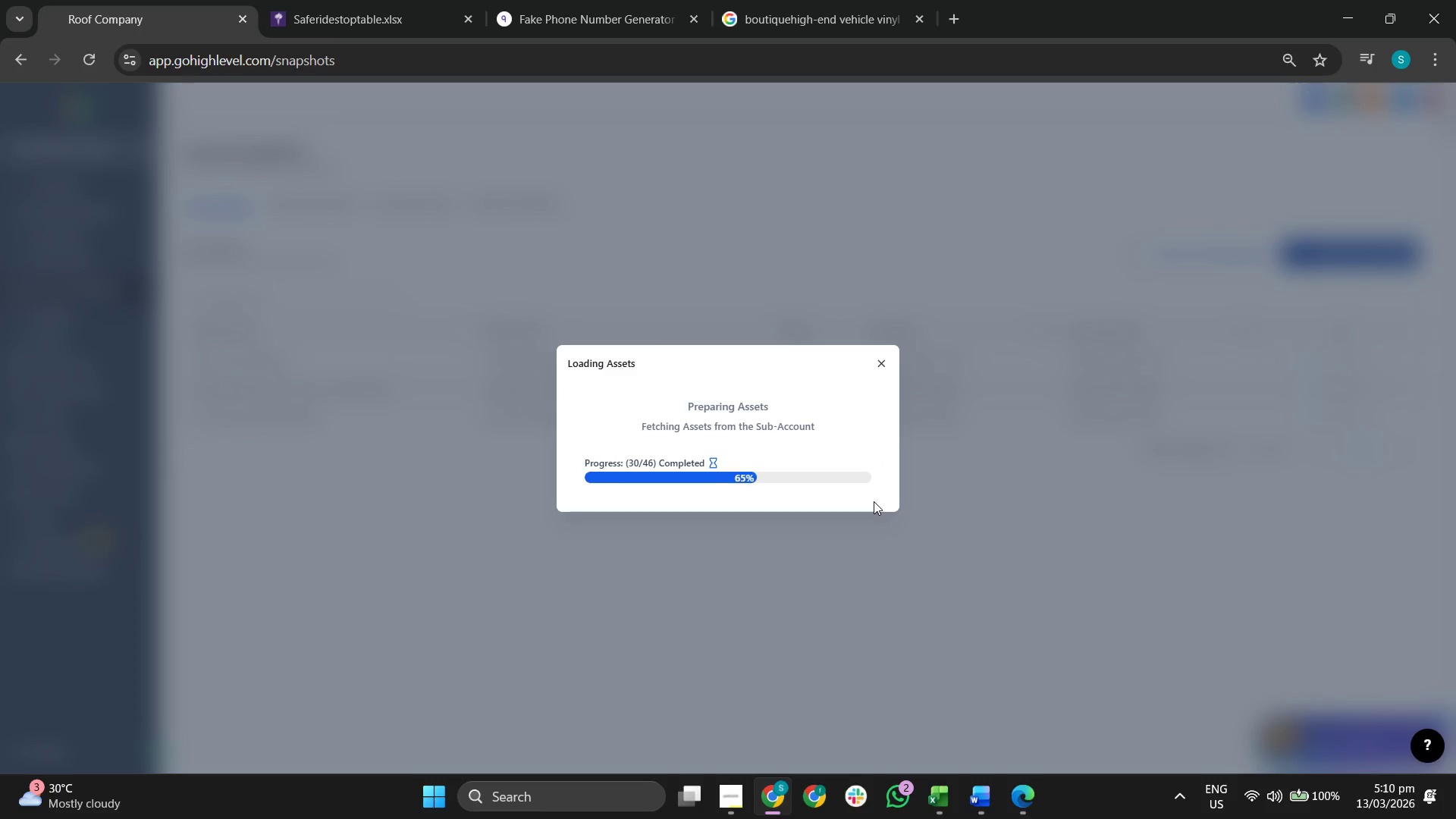 
left_click([734, 805])